 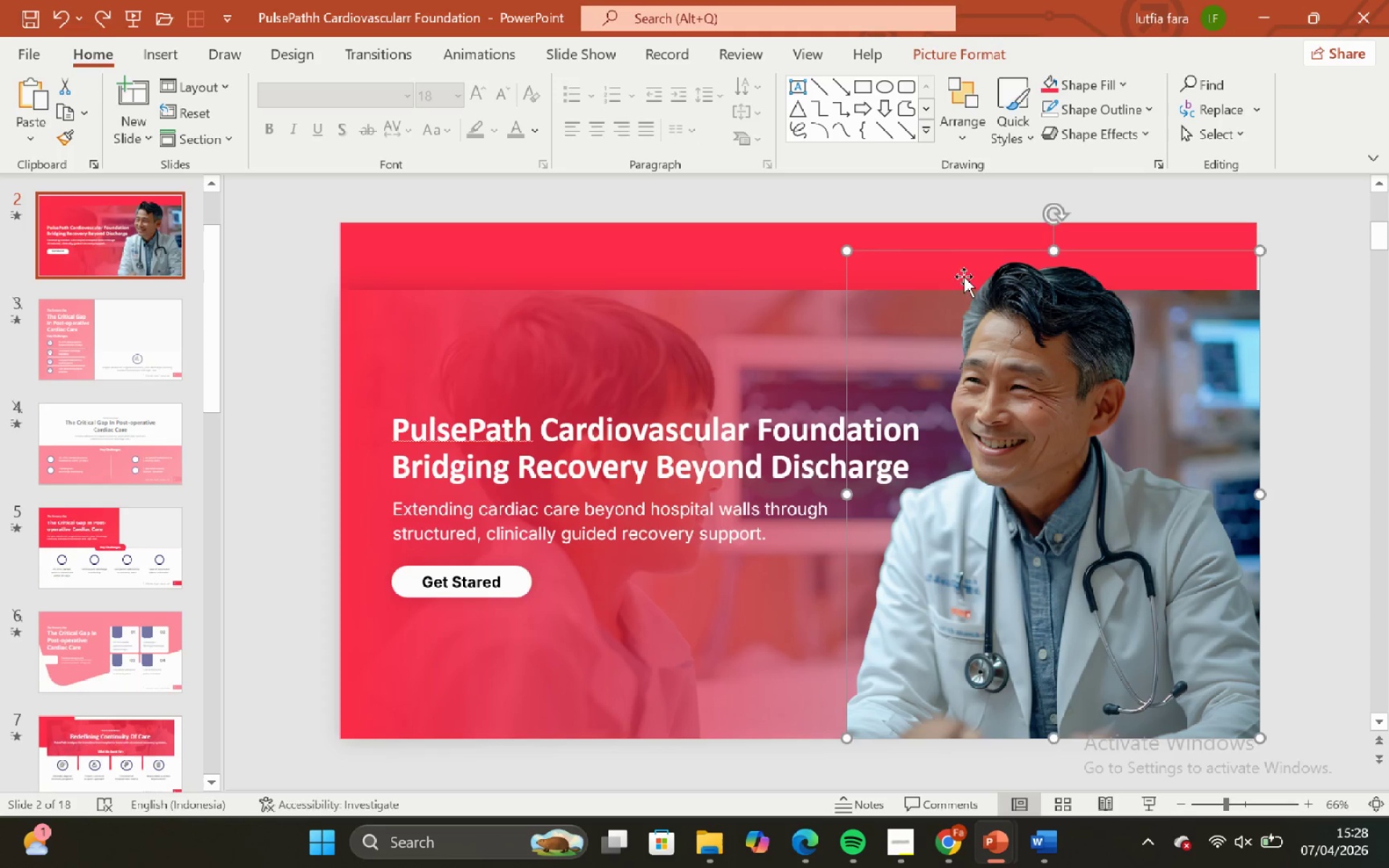 
hold_key(key=ShiftLeft, duration=0.58)
left_click_drag(start_coordinate=[849, 246], to_coordinate=[838, 240])
 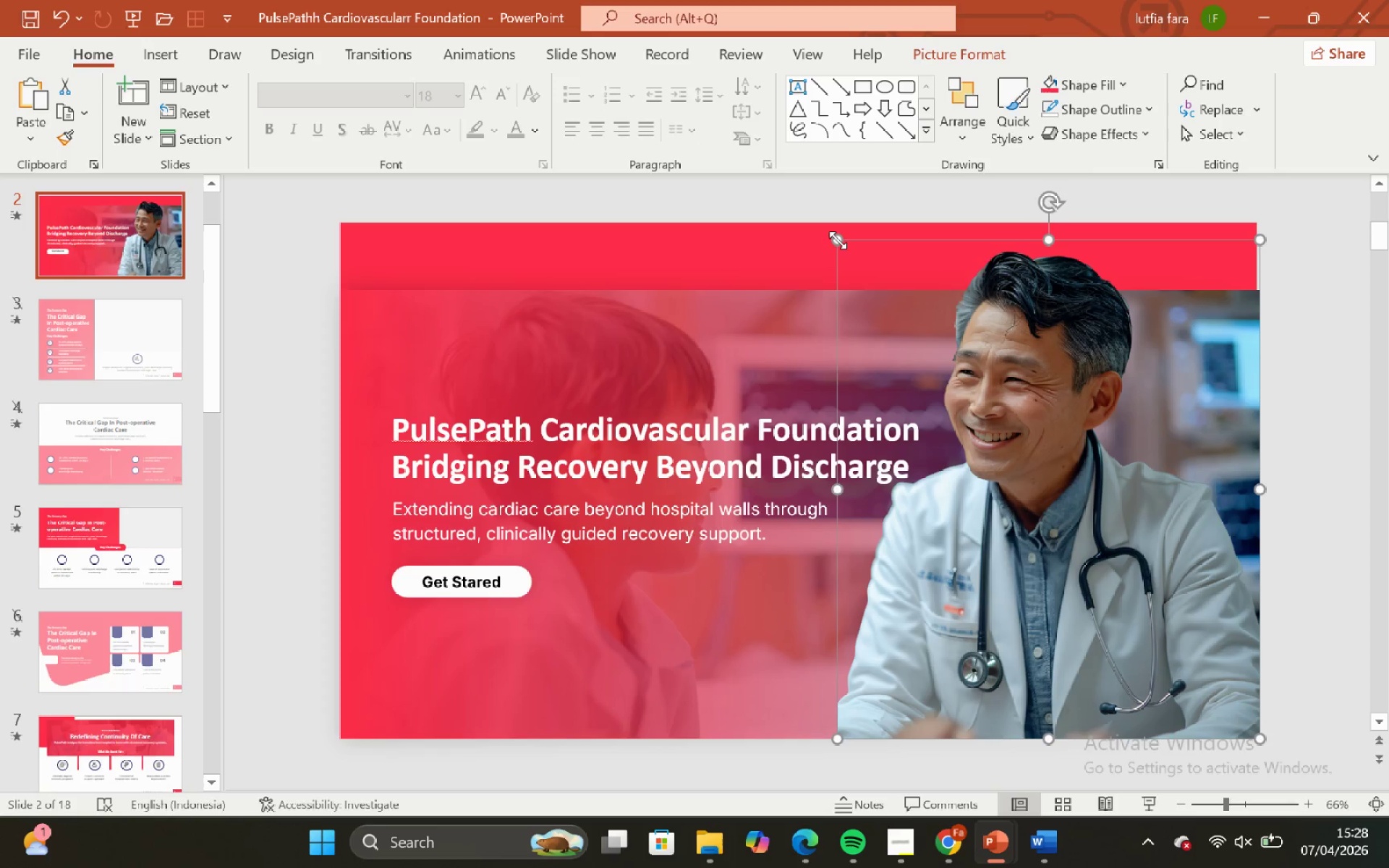 
key(Control+Z)
 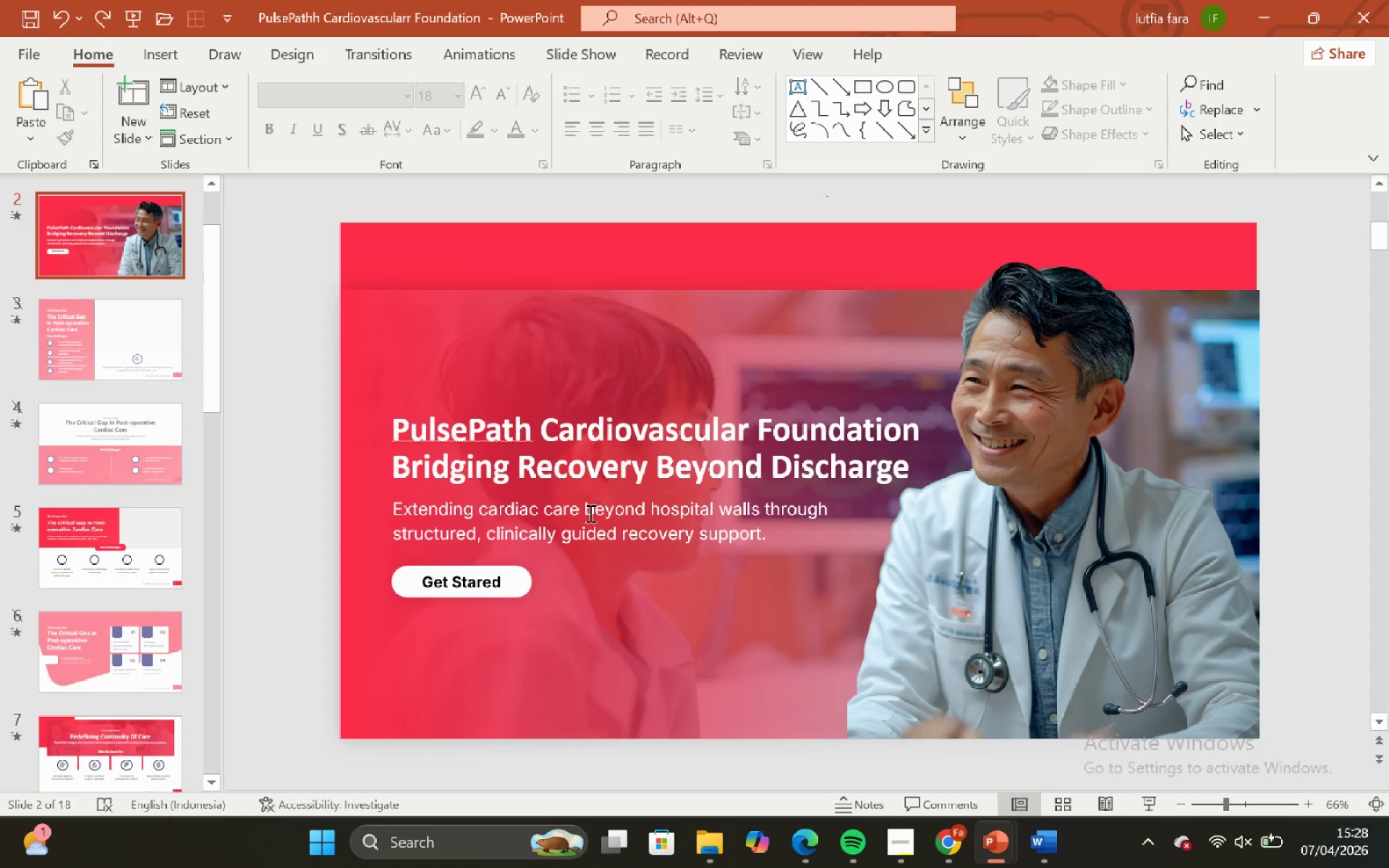 
left_click([587, 534])
 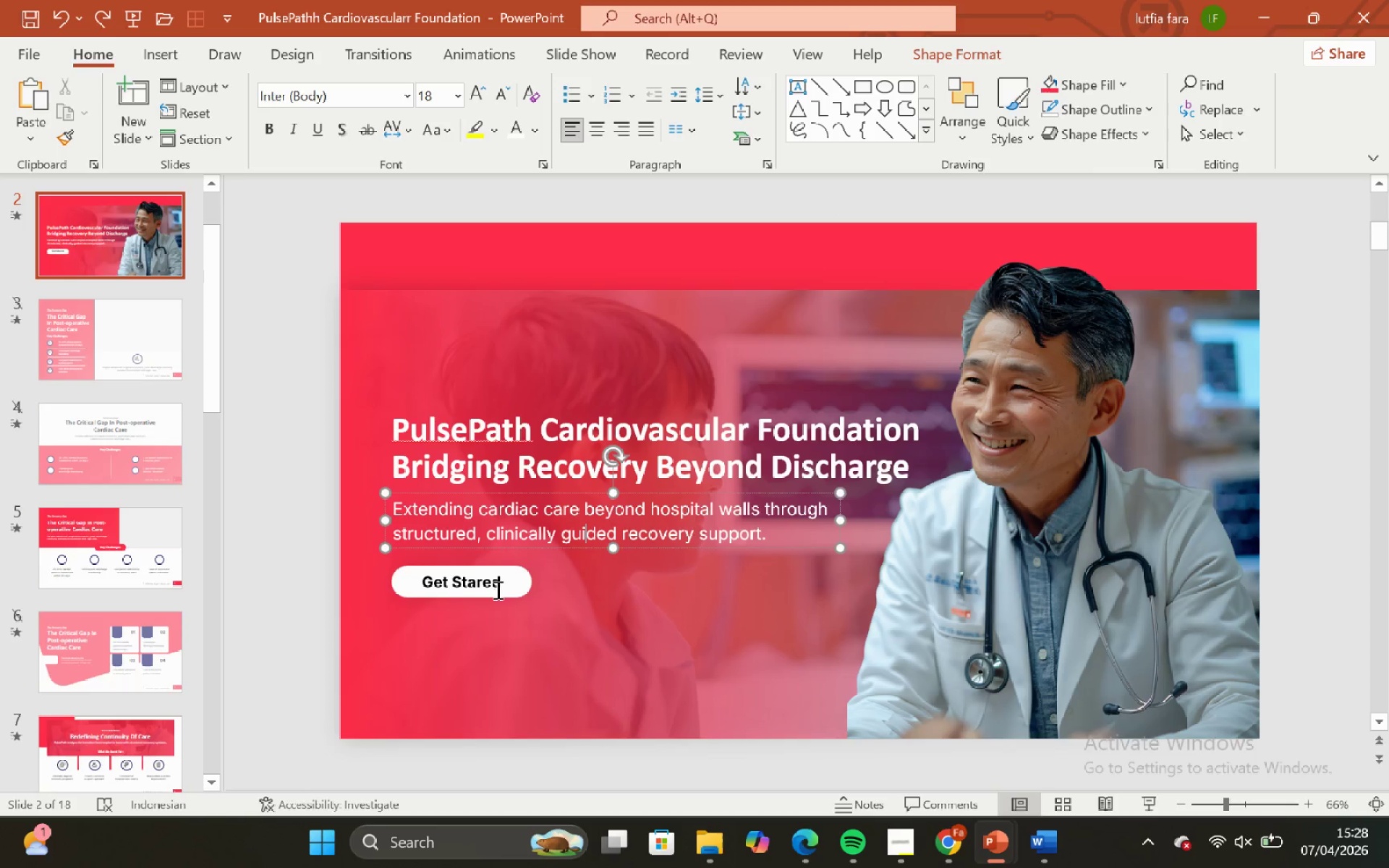 
left_click([496, 590])
 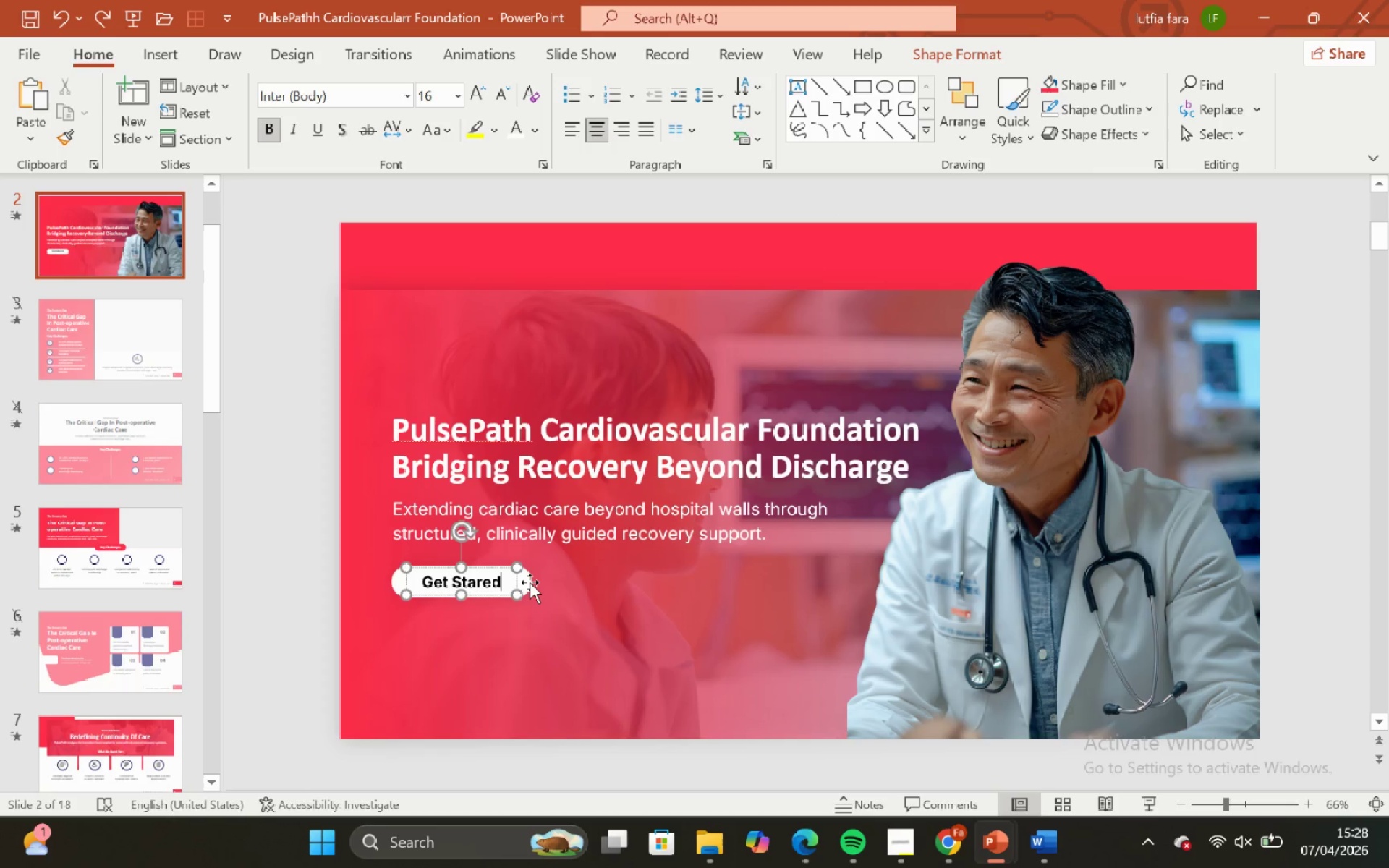 
hold_key(key=ShiftLeft, duration=1.03)
left_click([530, 581])
 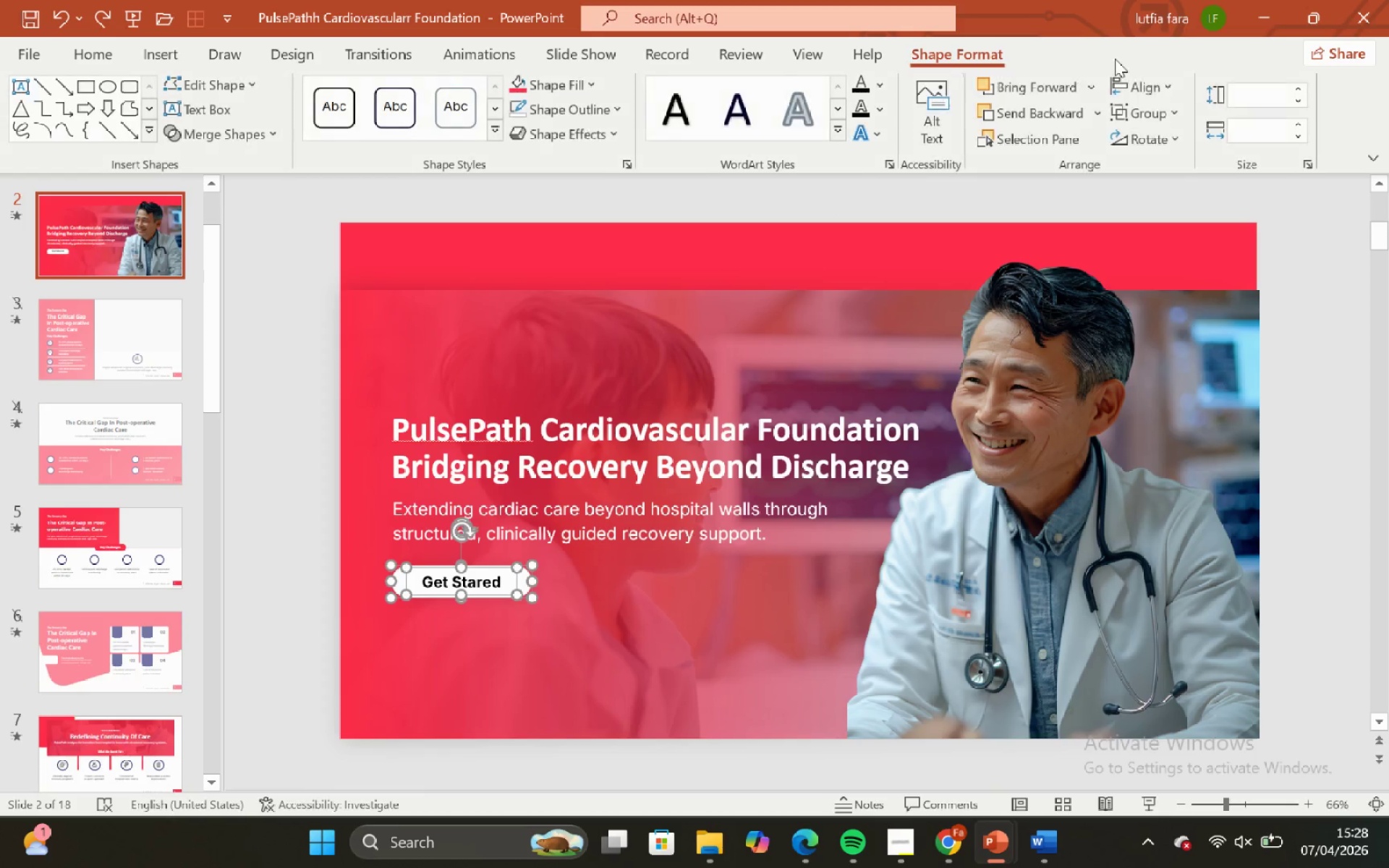 
left_click([1158, 80])
 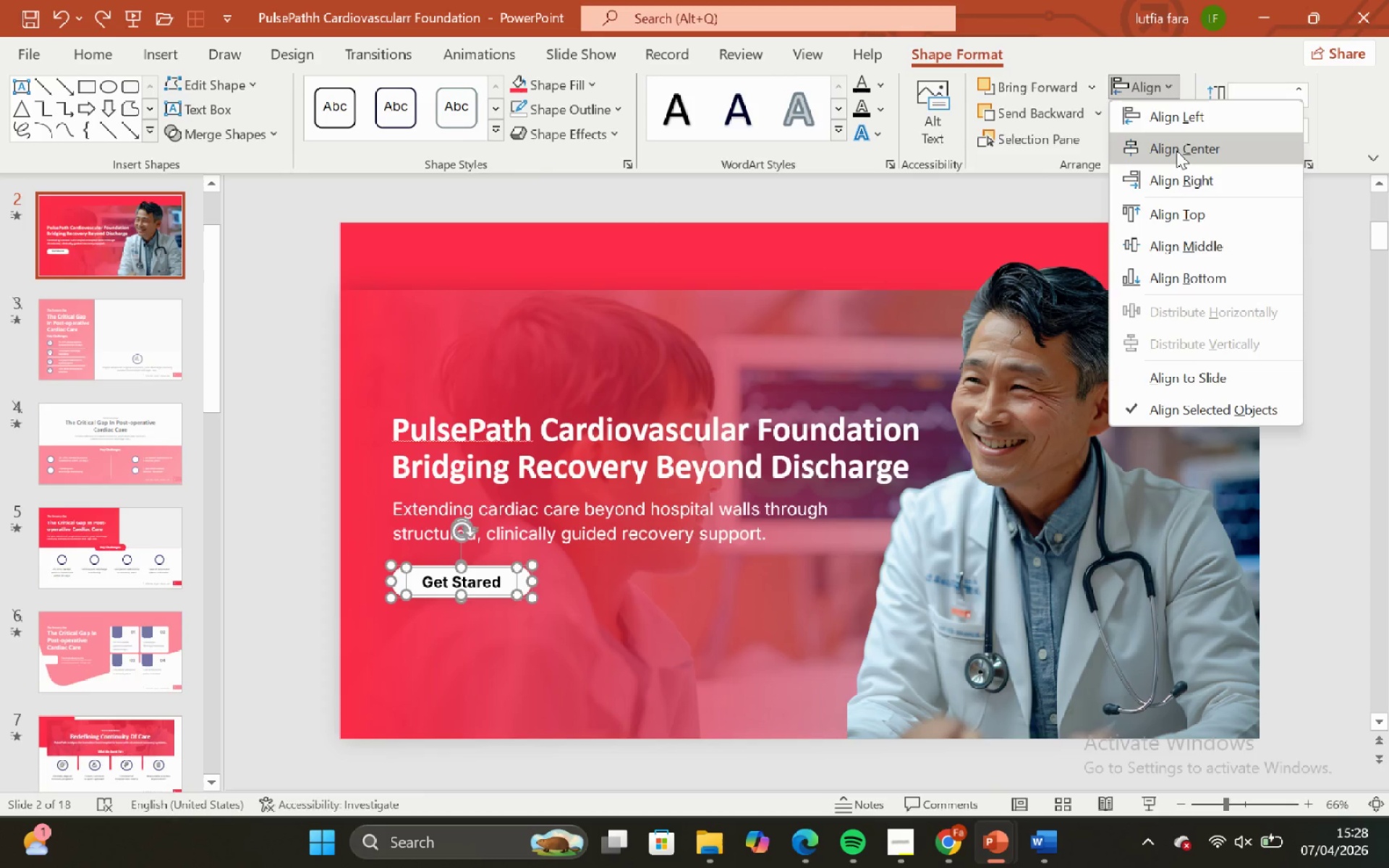 
left_click([1176, 150])
 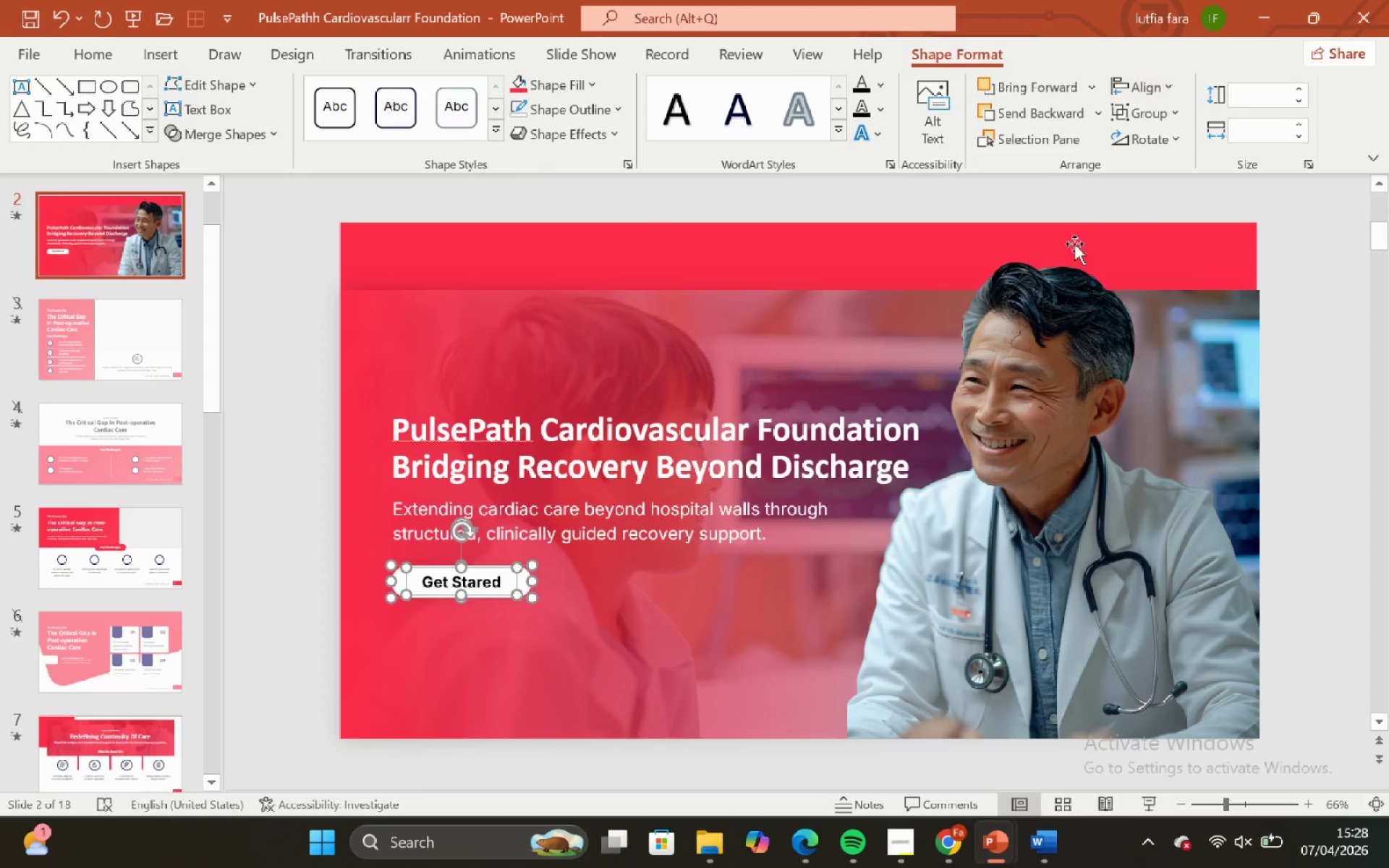 
left_click([777, 187])
 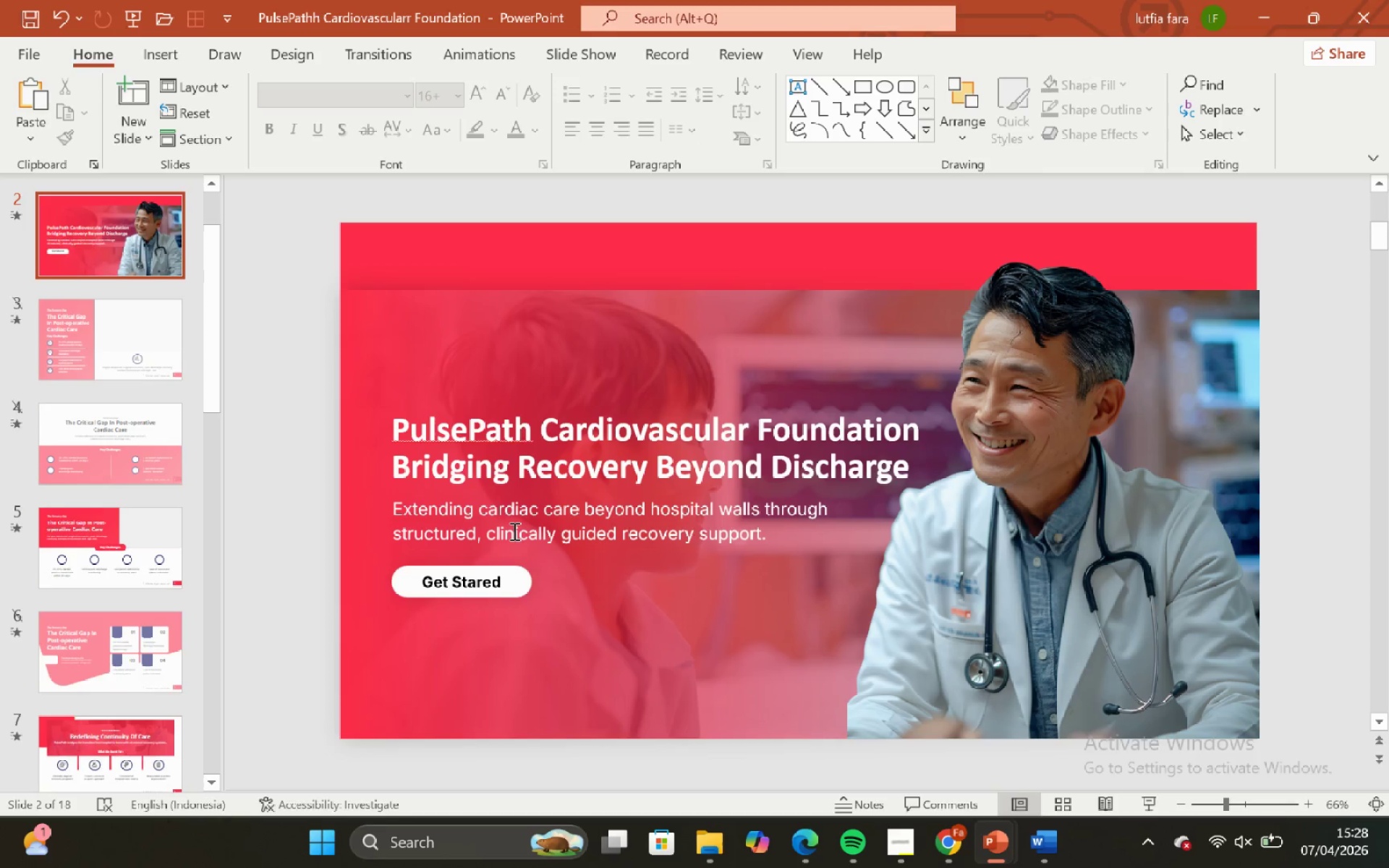 
left_click([513, 531])
 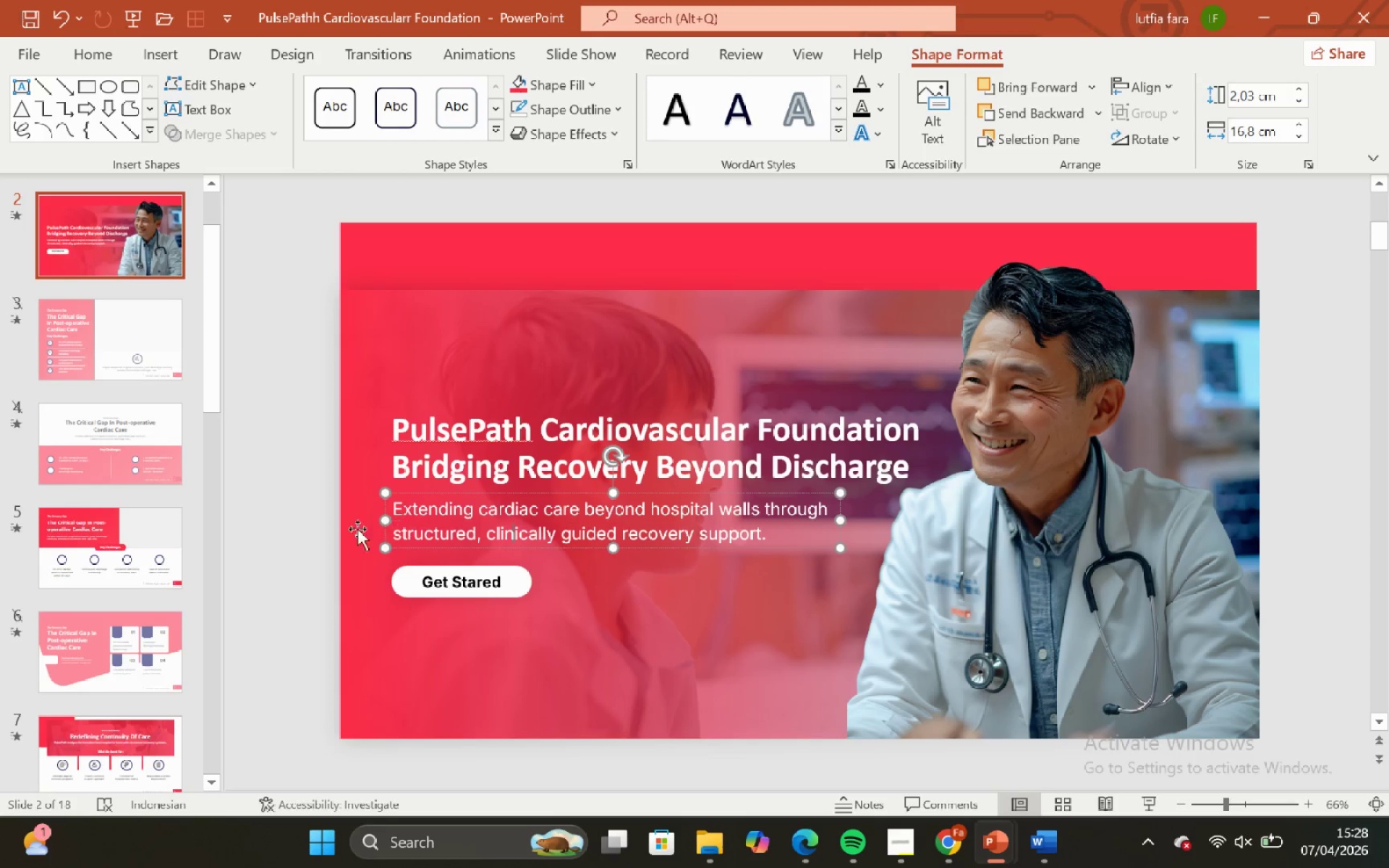 
left_click([298, 514])
 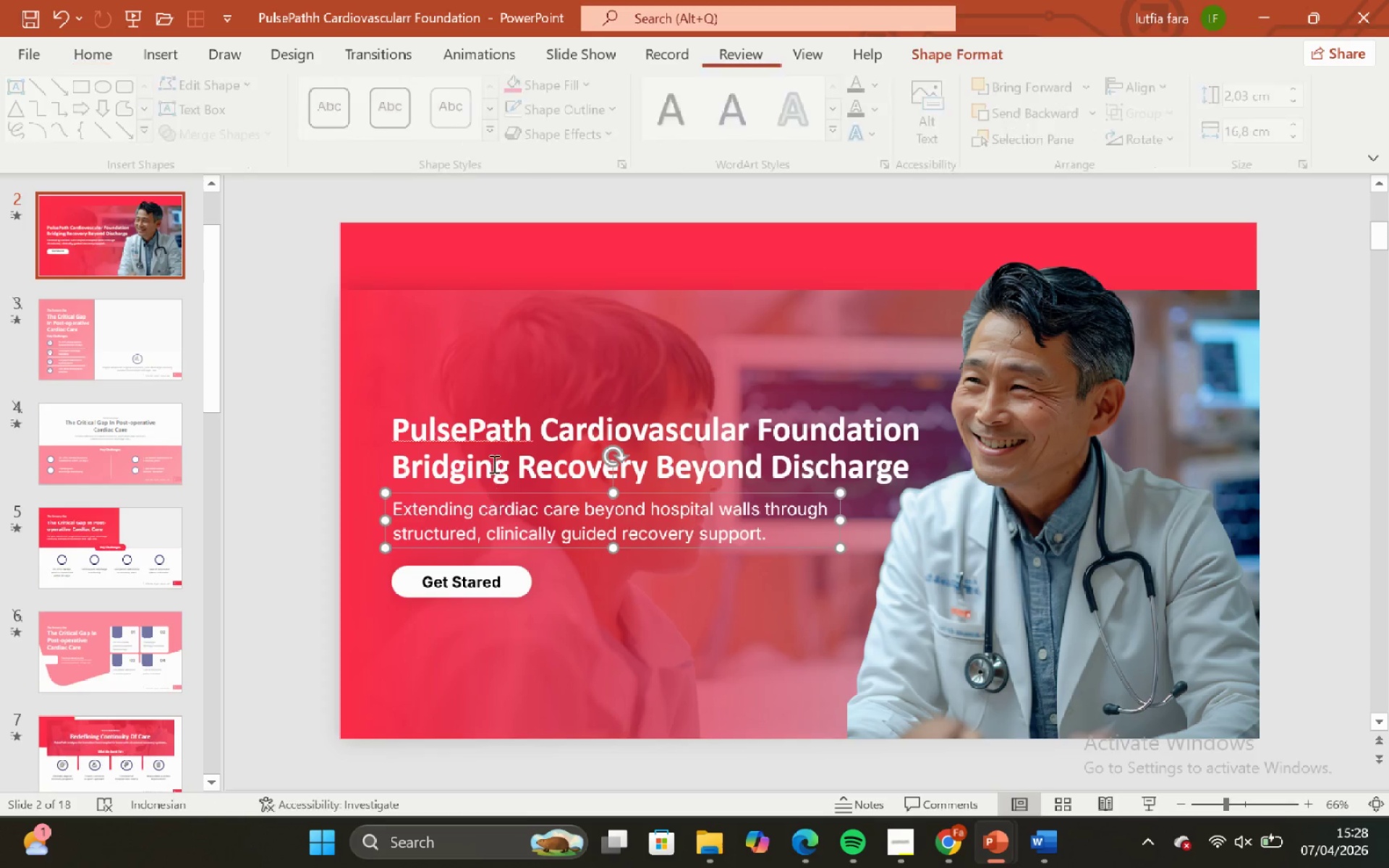 
double_click([476, 440])
 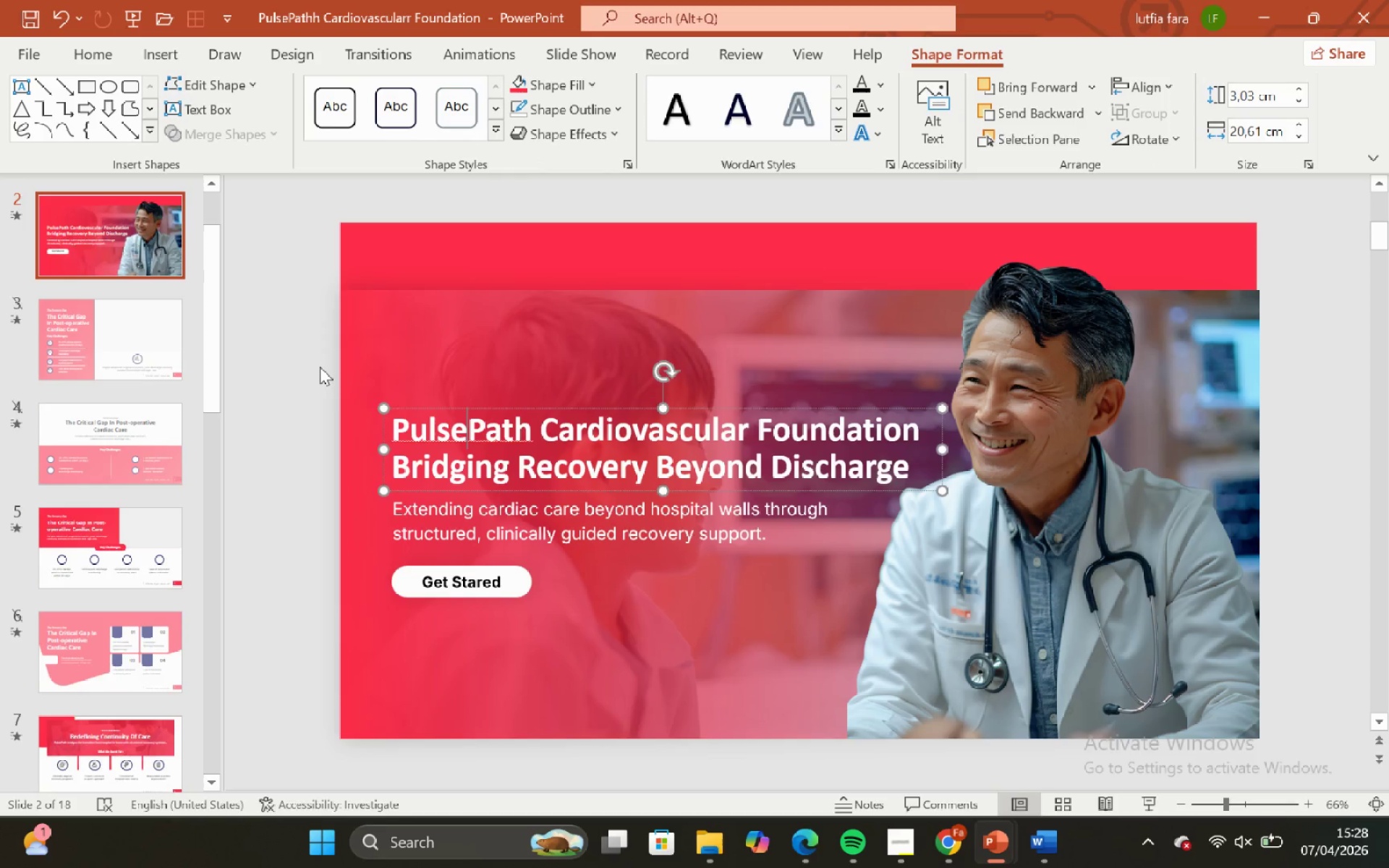 
left_click([320, 367])
 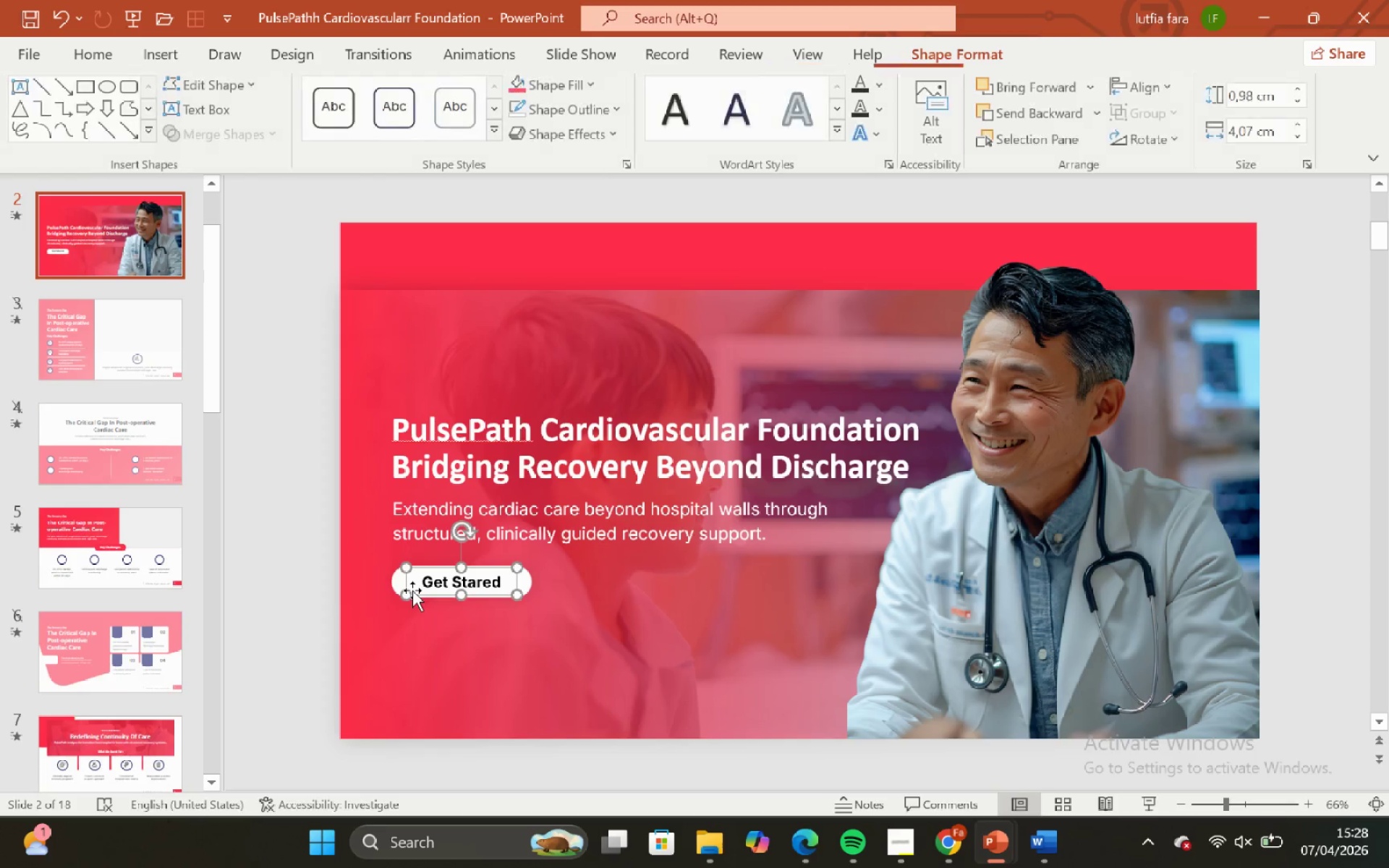 
hold_key(key=ShiftLeft, duration=0.48)
left_click([397, 583])
 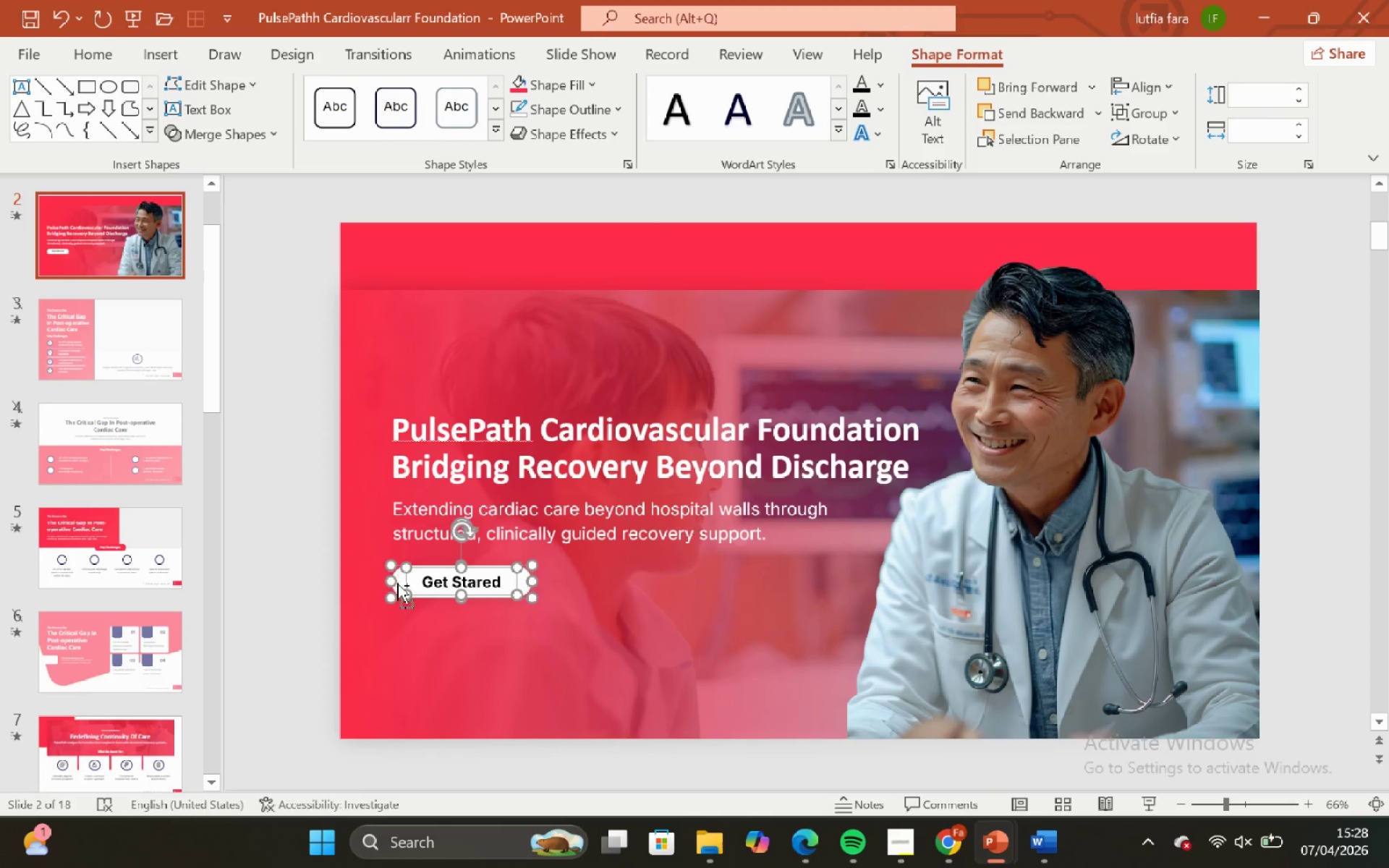 
key(Control+G)
 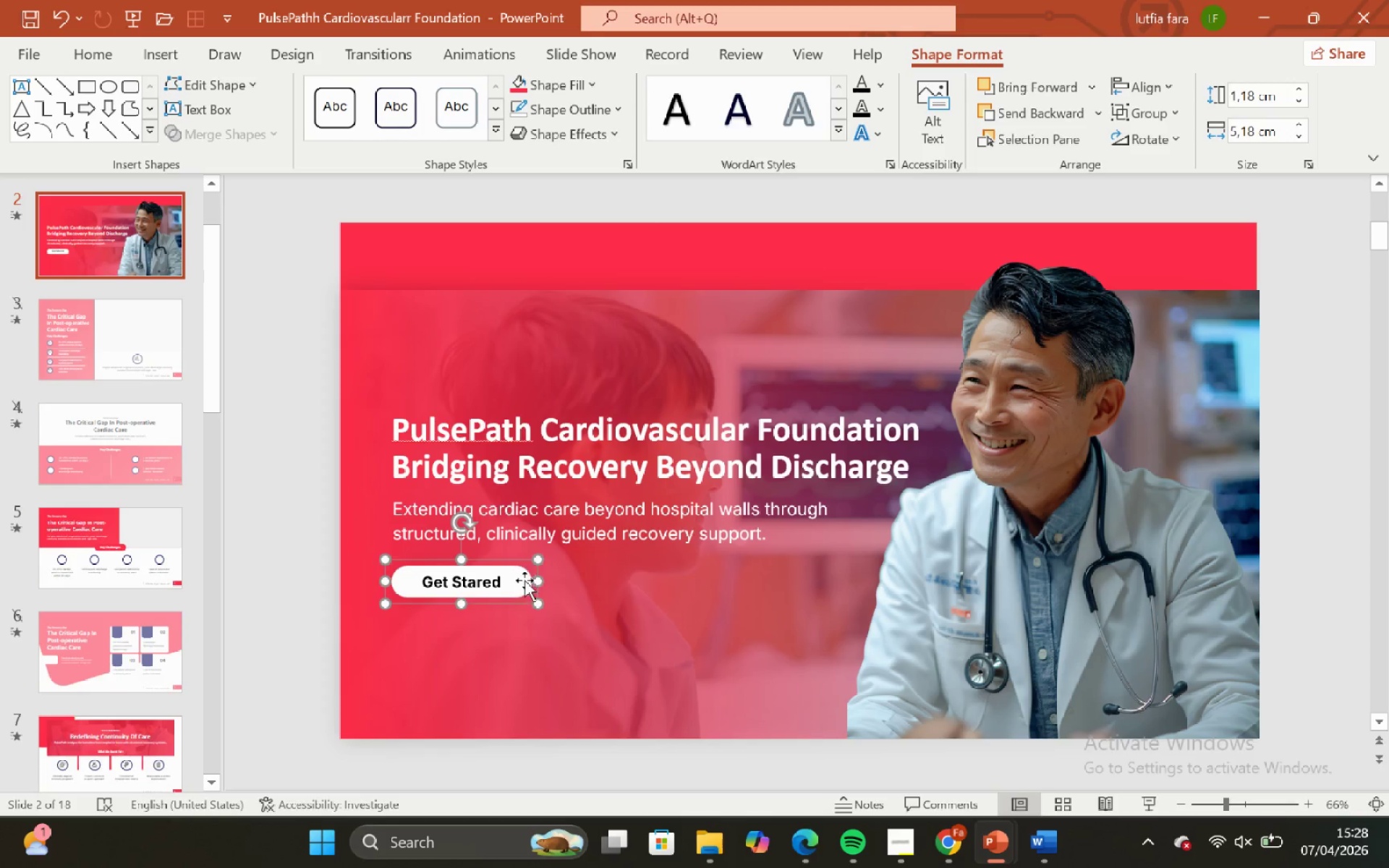 
hold_key(key=ShiftLeft, duration=0.92)
left_click_drag(start_coordinate=[523, 584], to_coordinate=[511, 521])
 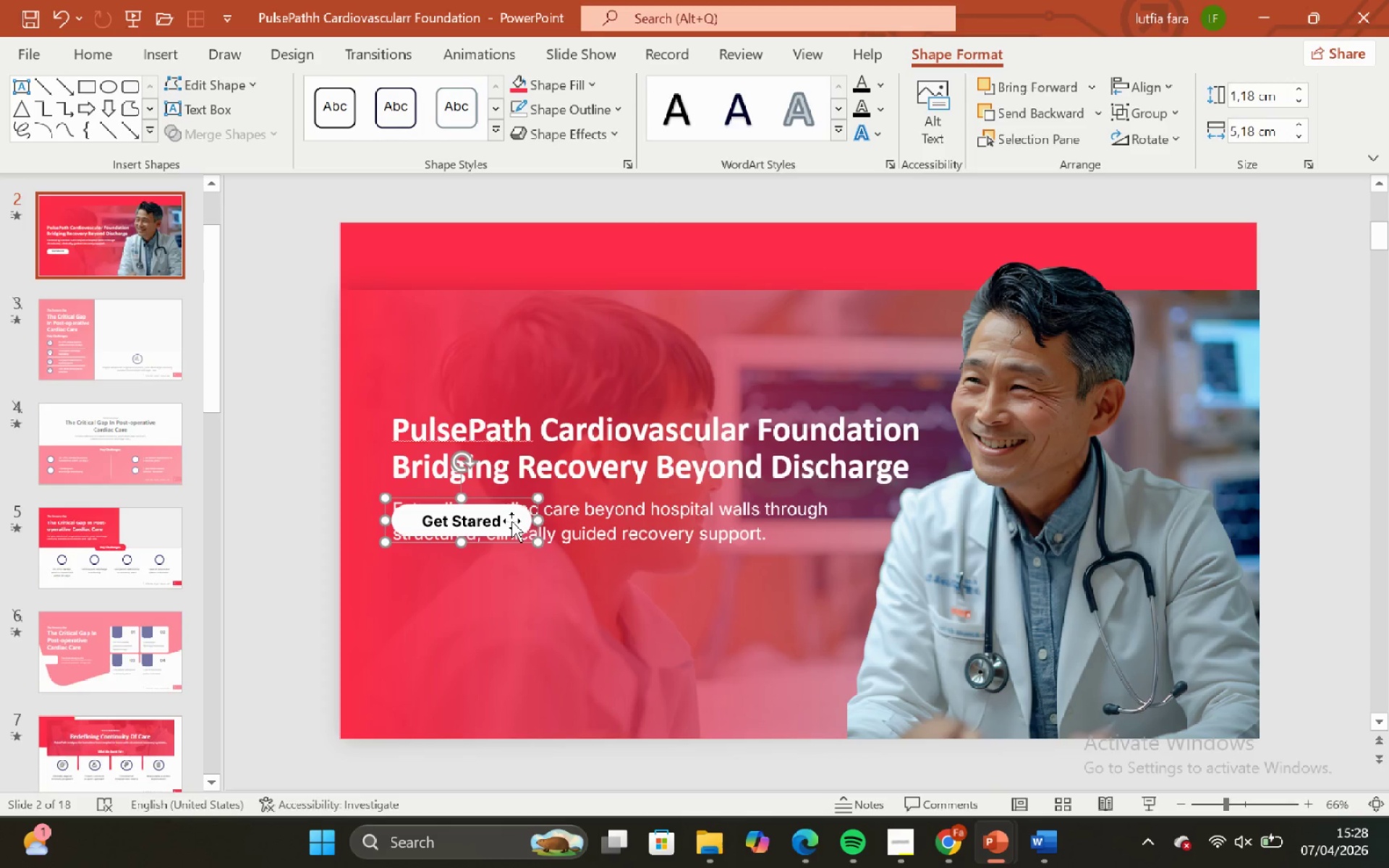 
key(Control+Z)
 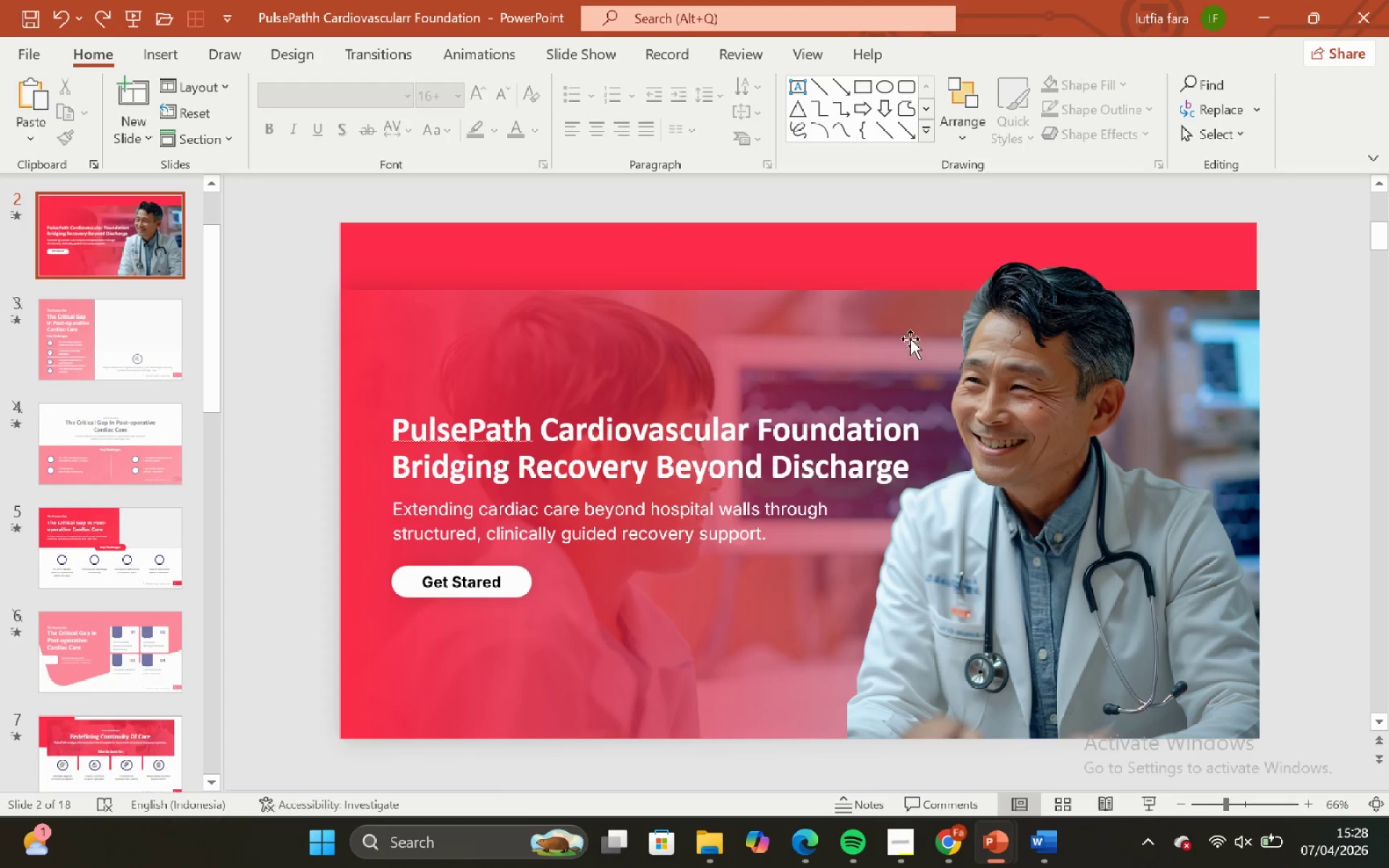 
left_click([1031, 351])
 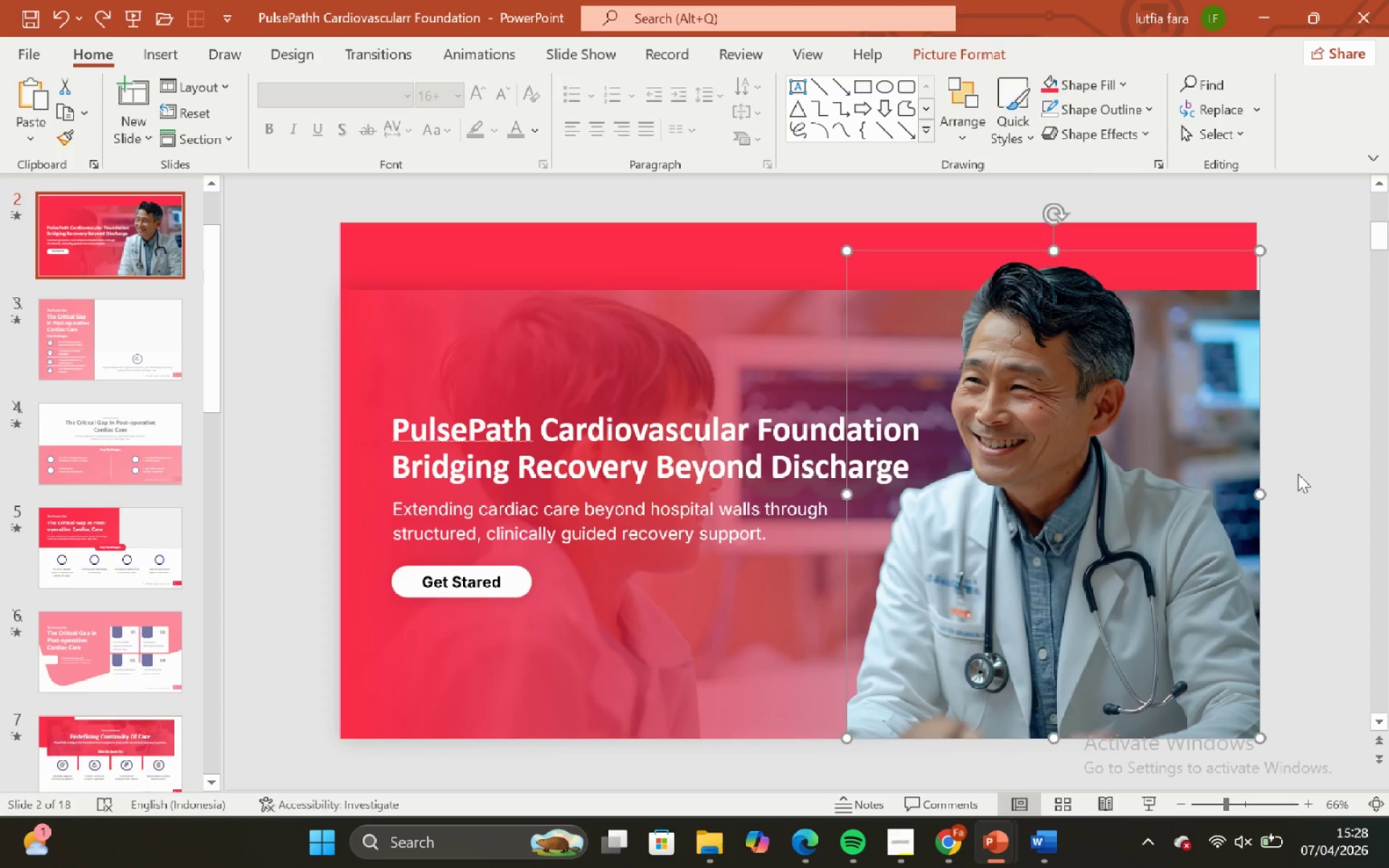 
left_click([1301, 474])
 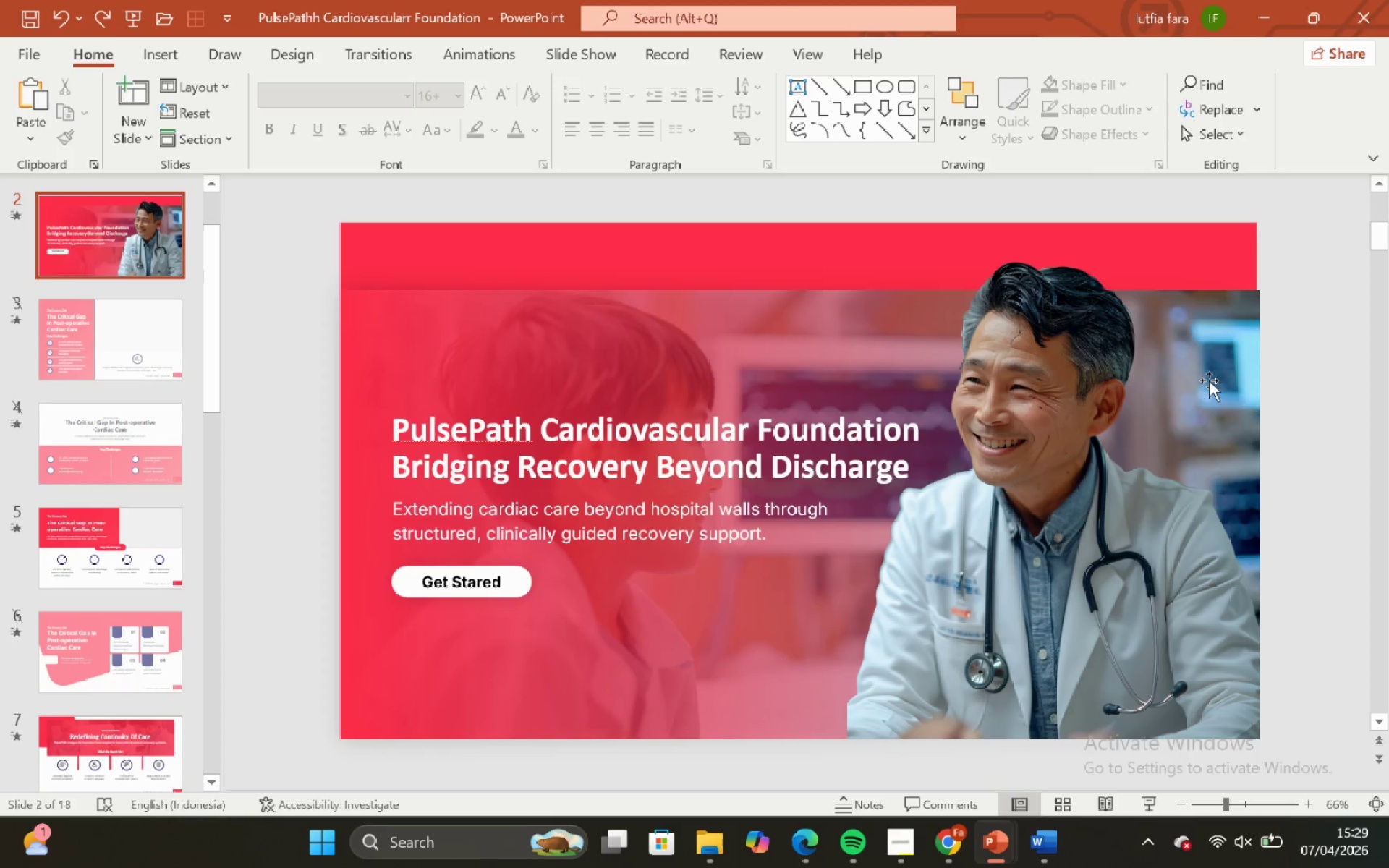 
left_click([1305, 435])
 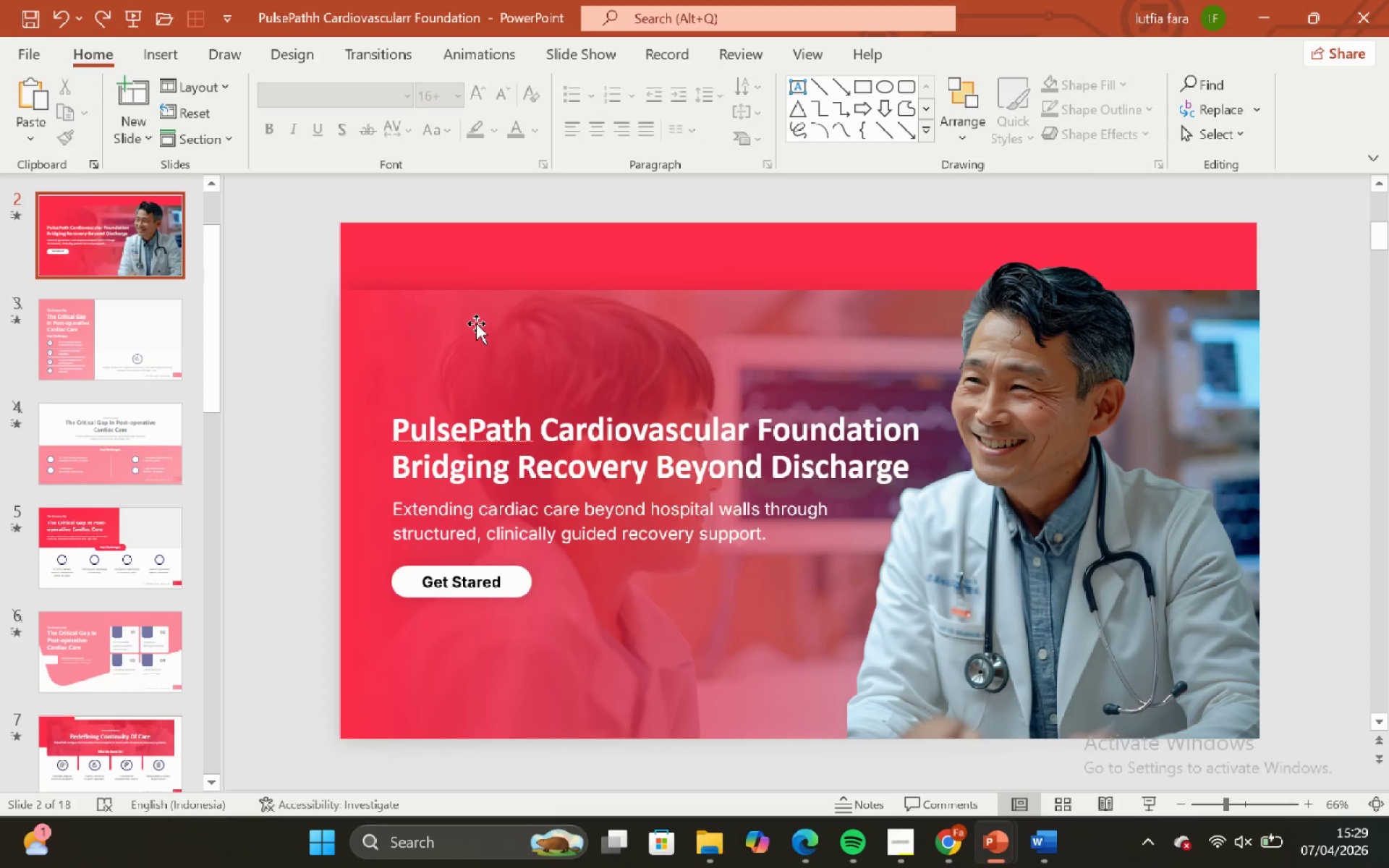 
left_click([477, 323])
 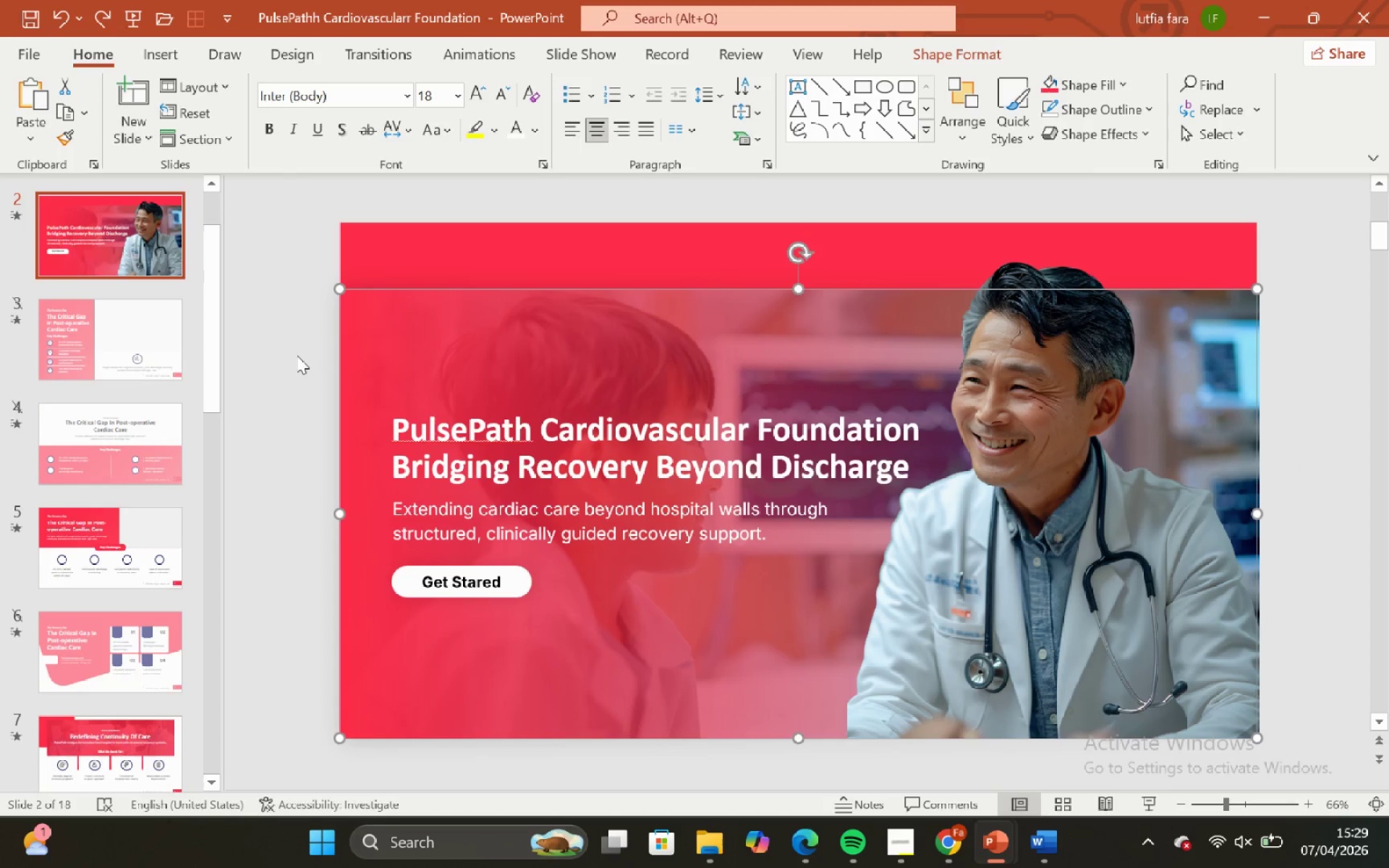 
left_click([286, 347])
 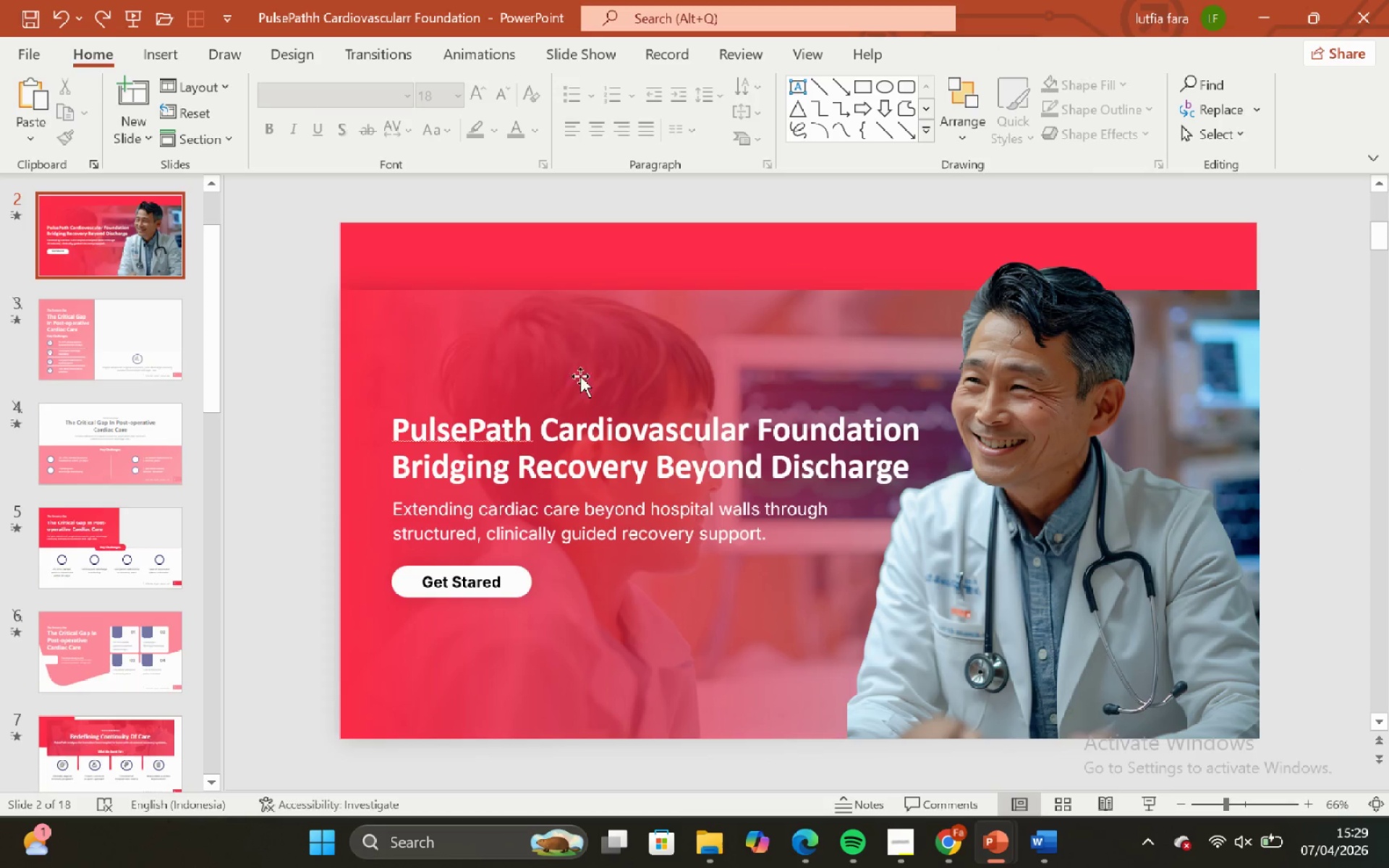 
left_click([593, 367])
 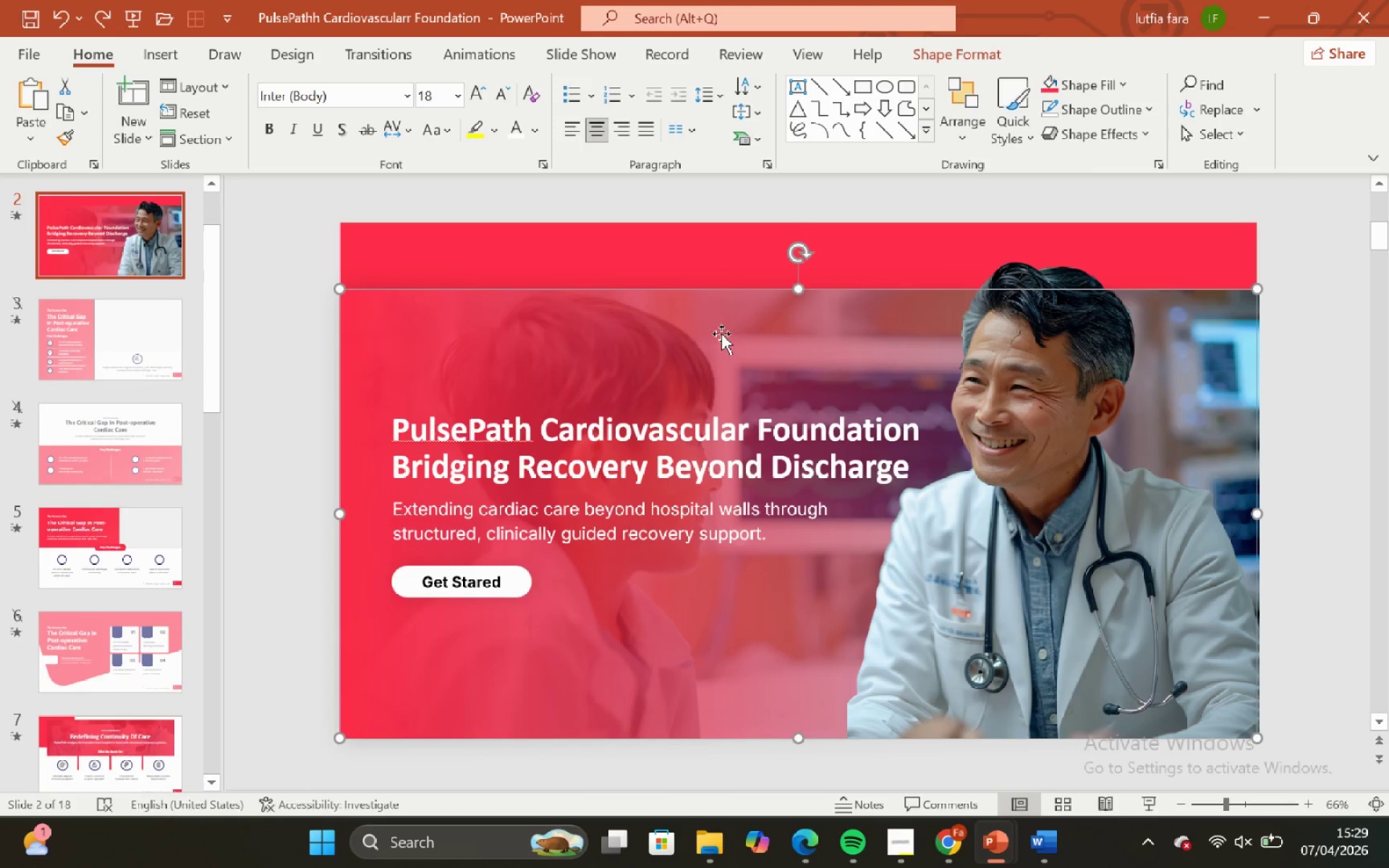 
hold_key(key=ShiftLeft, duration=0.39)
left_click_drag(start_coordinate=[721, 333], to_coordinate=[719, 388])
 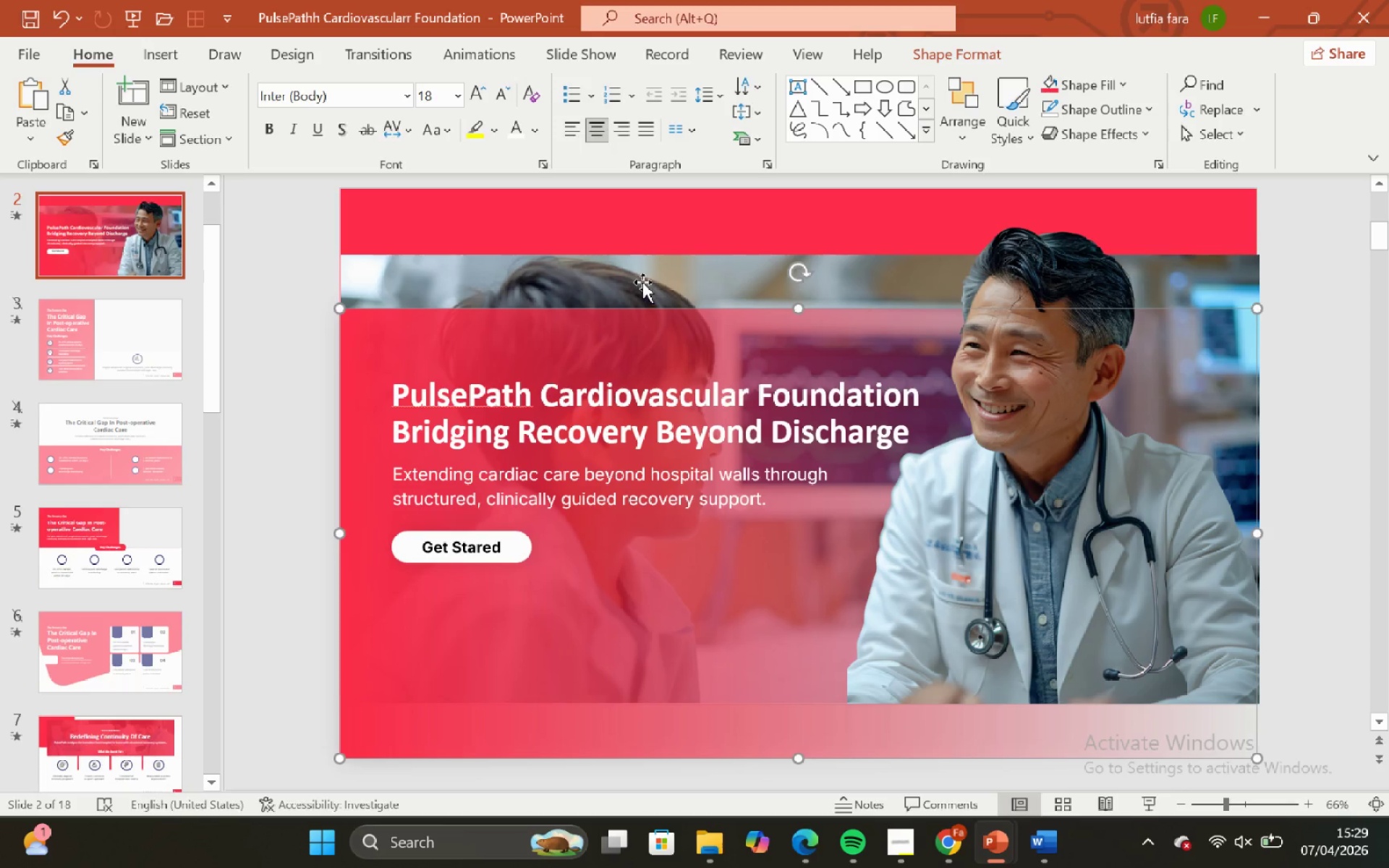 
left_click([642, 282])
 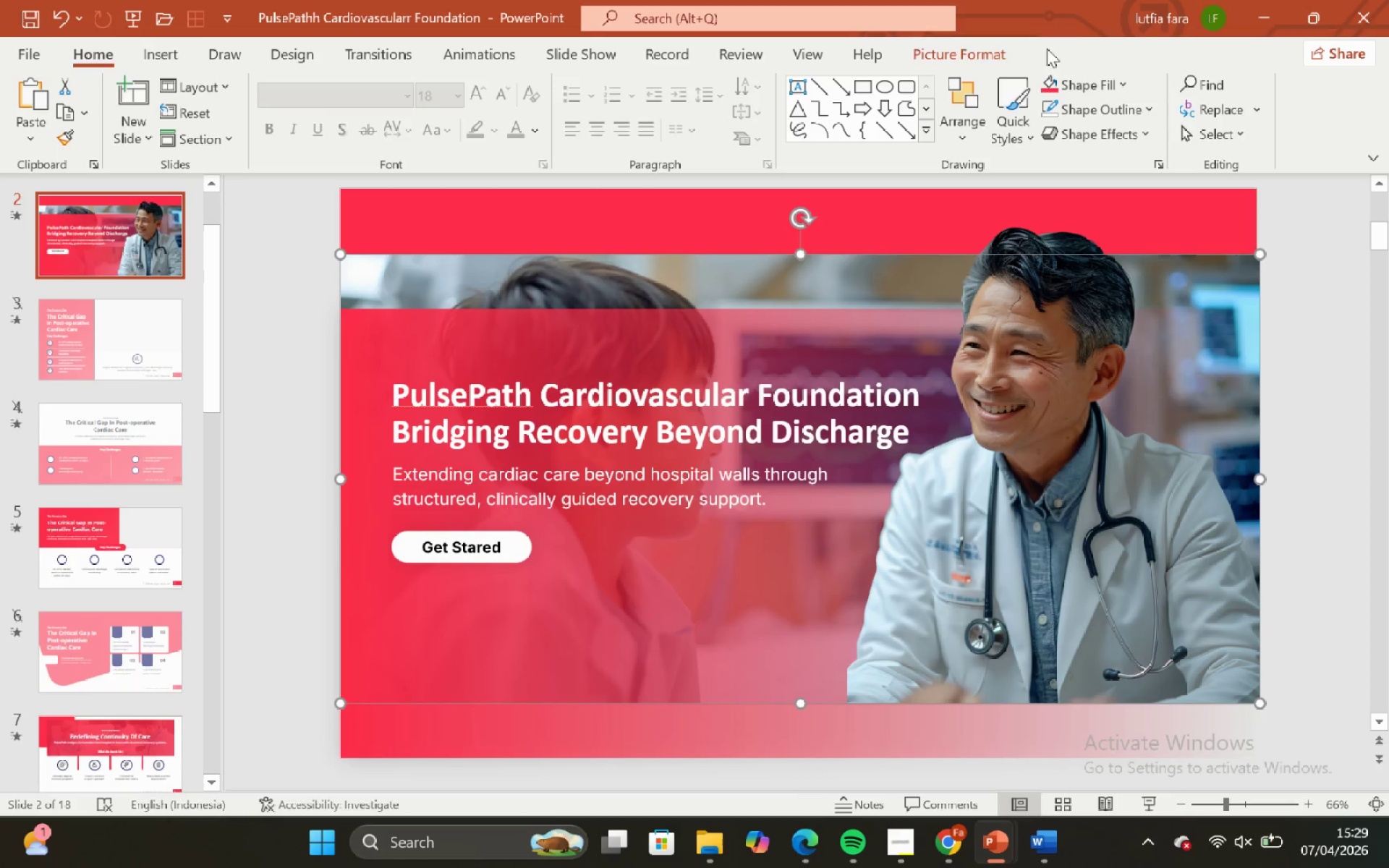 
left_click_drag(start_coordinate=[1000, 43], to_coordinate=[1009, 47])
 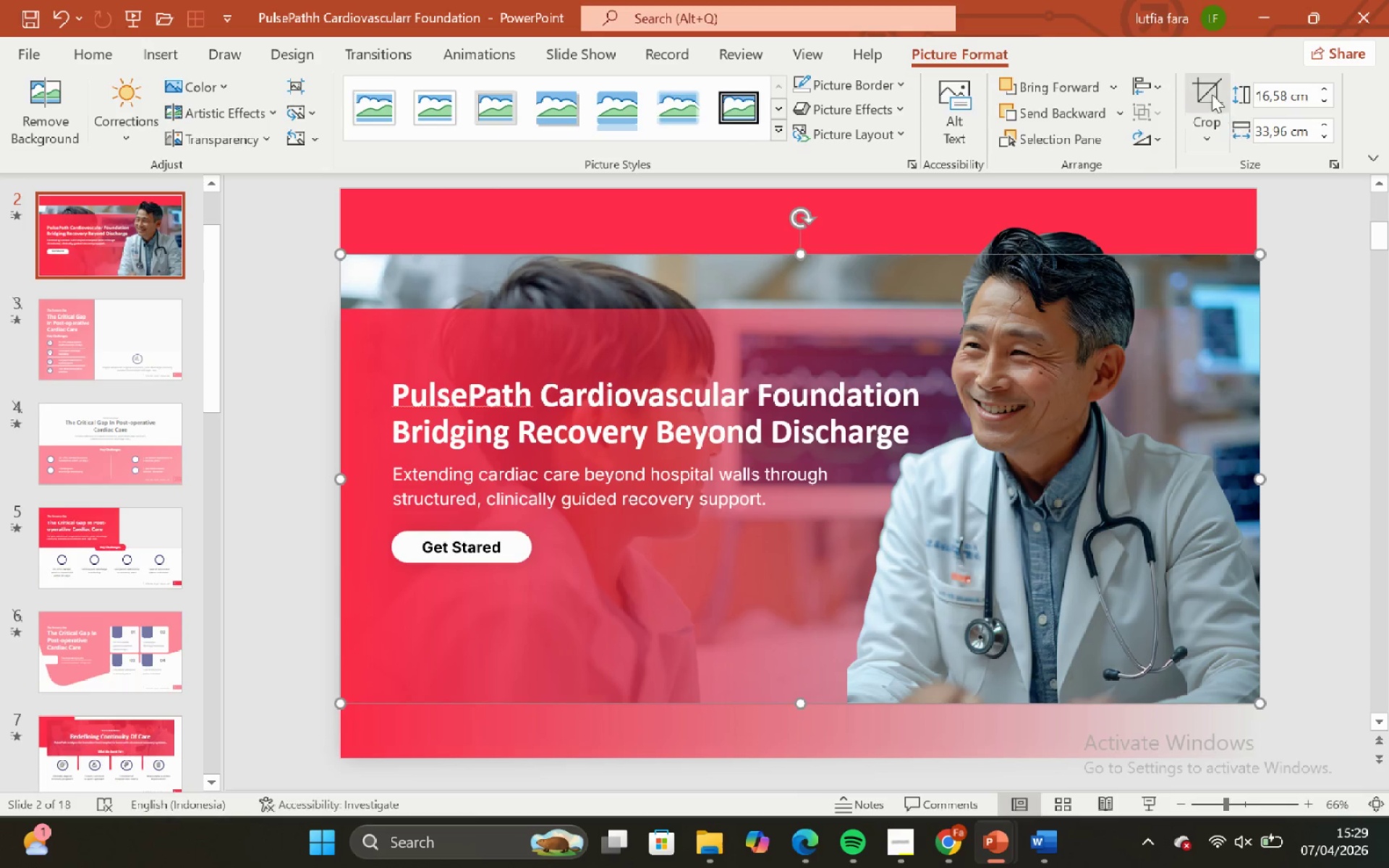 
left_click([1211, 93])
 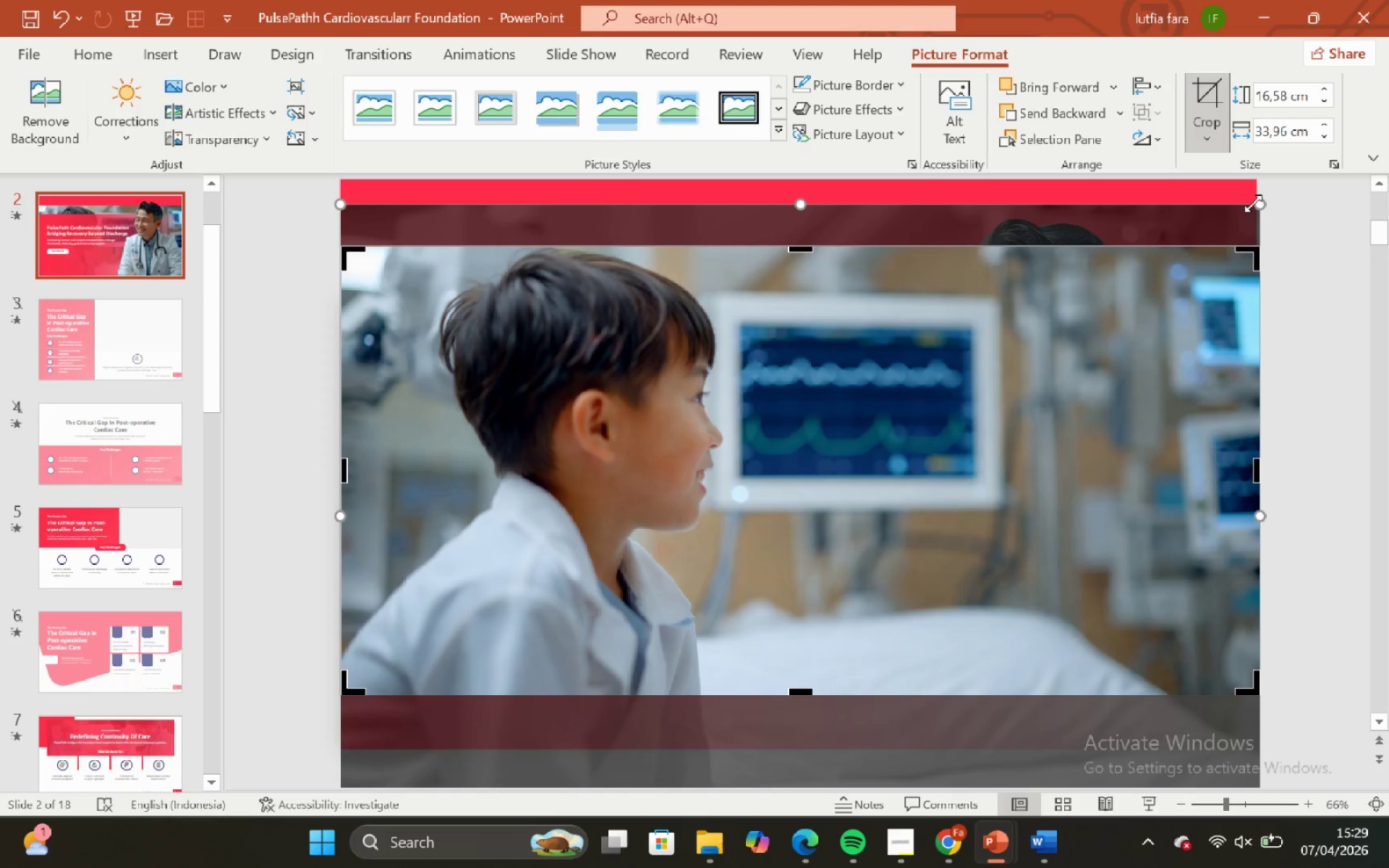 
hold_key(key=ShiftLeft, duration=1.12)
left_click_drag(start_coordinate=[1253, 207], to_coordinate=[977, 449])
 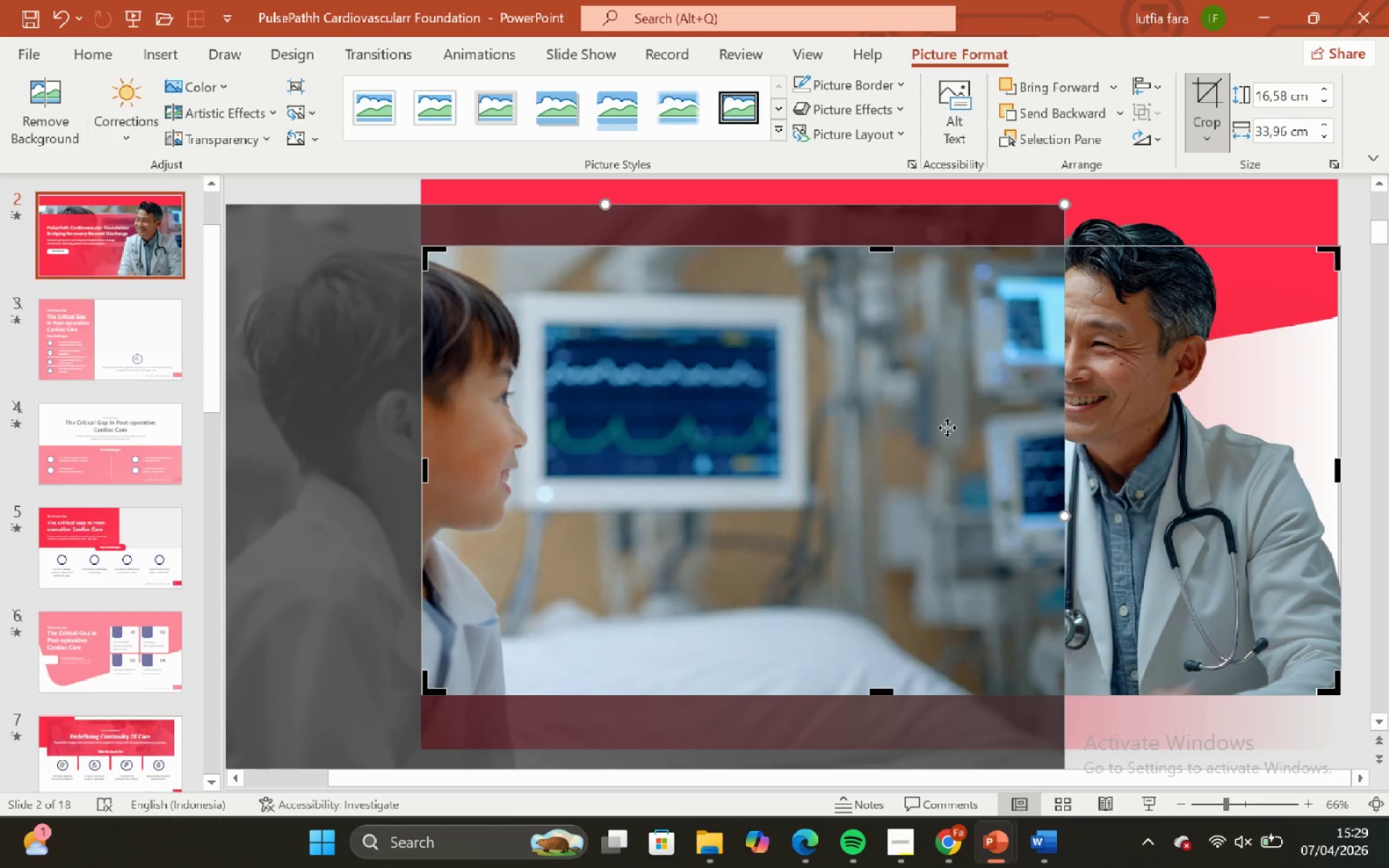 
key(Control+ControlLeft)
 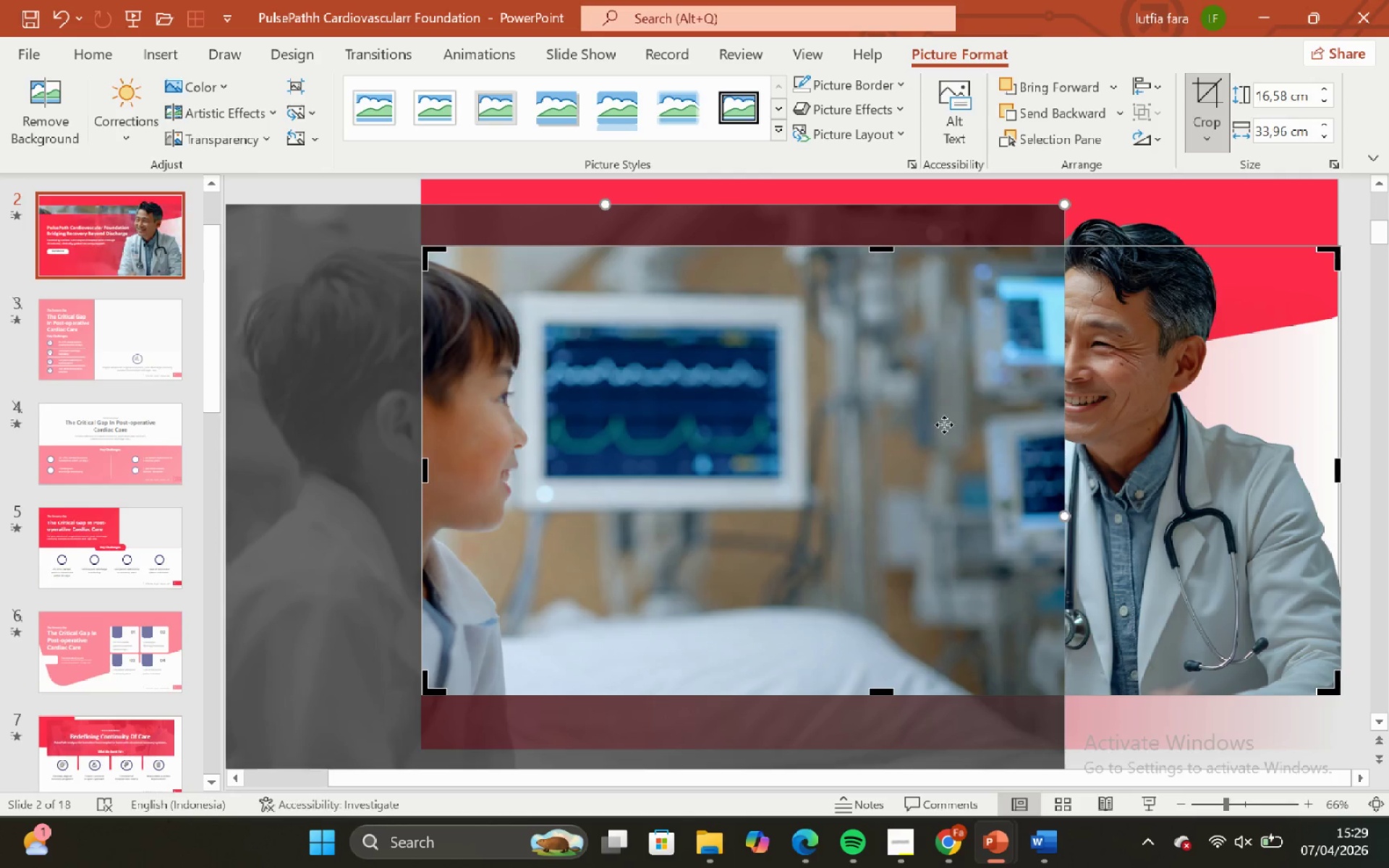 
key(Control+Z)
 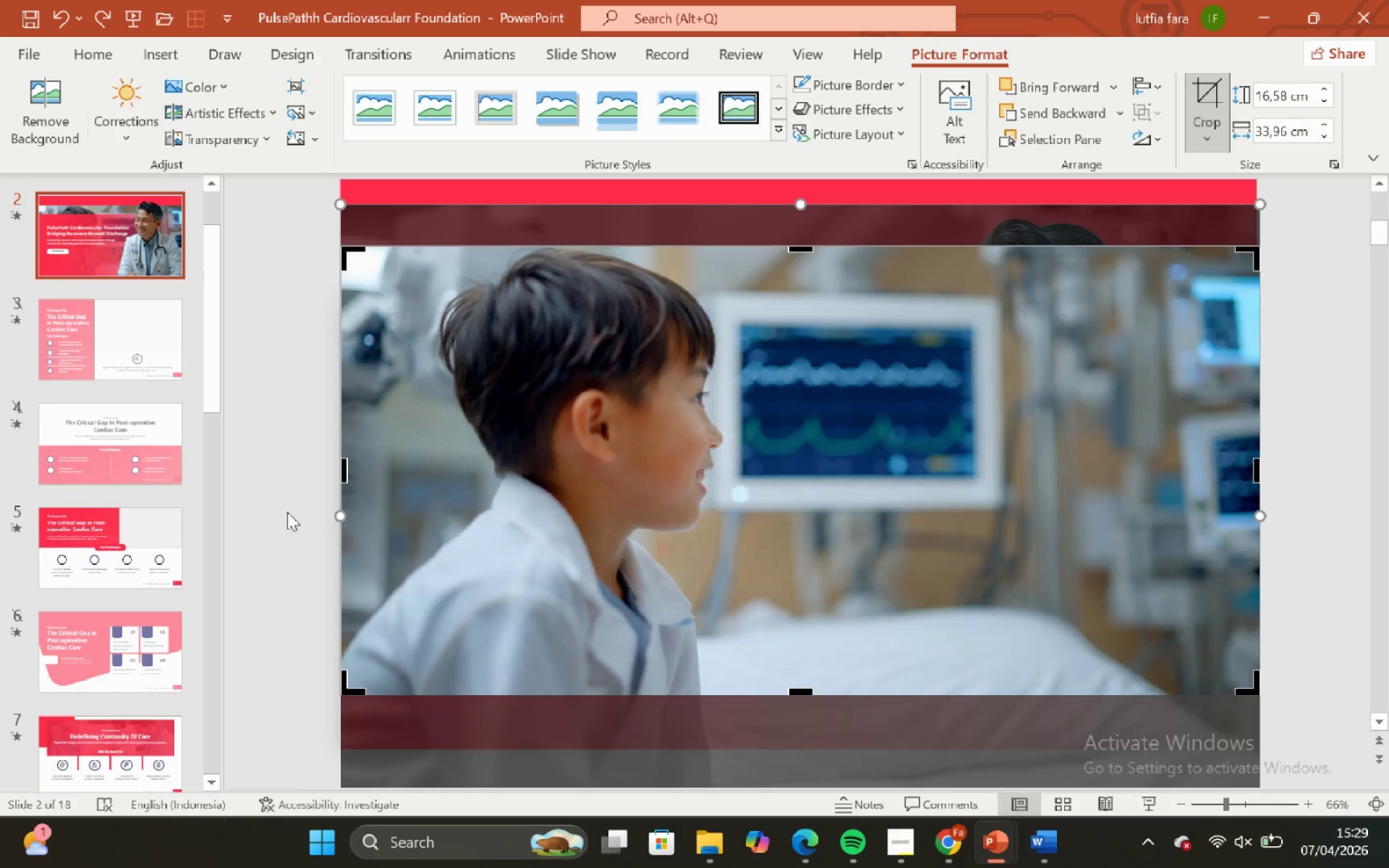 
key(Control+Z)
 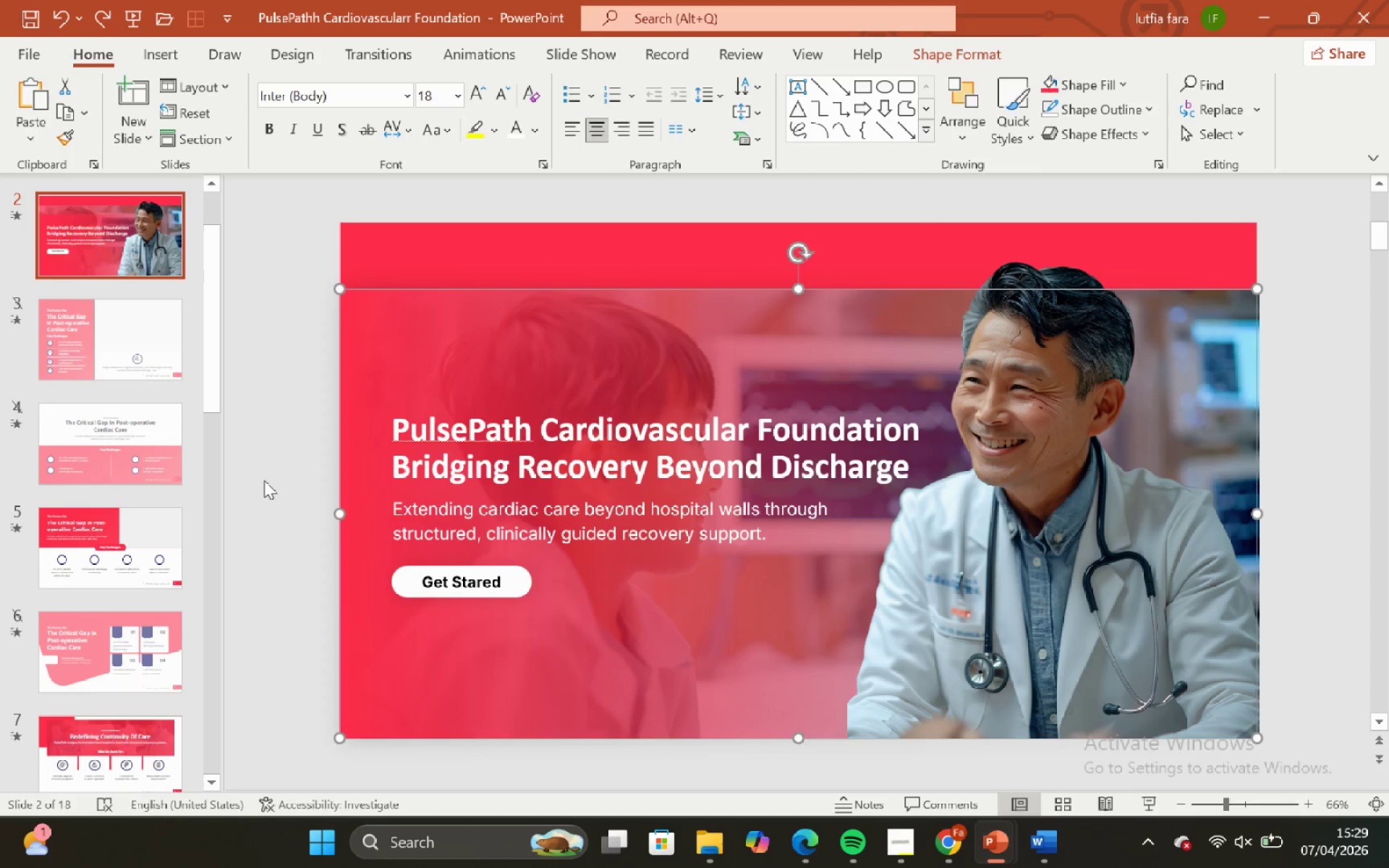 
left_click([260, 476])
 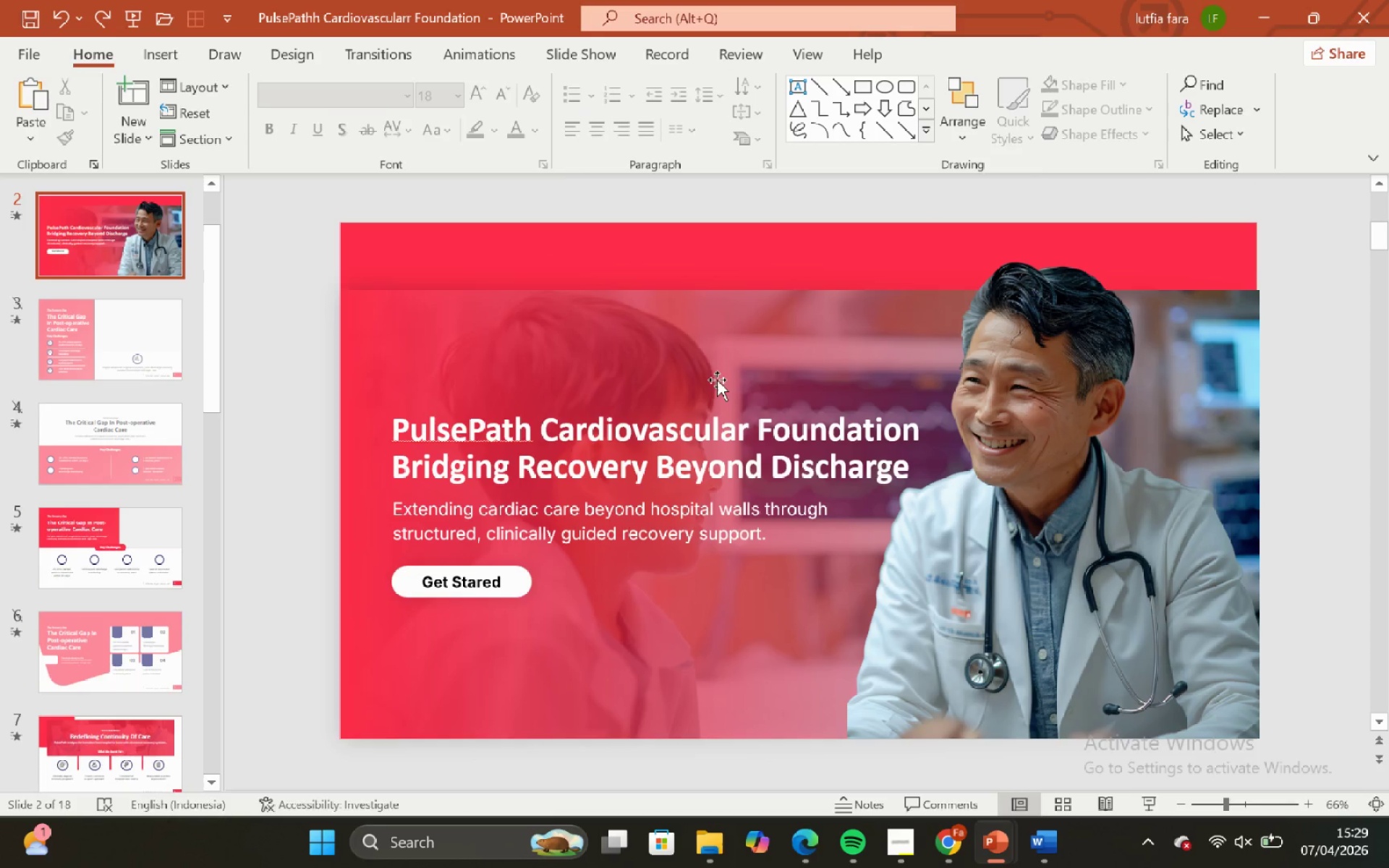 
left_click([717, 379])
 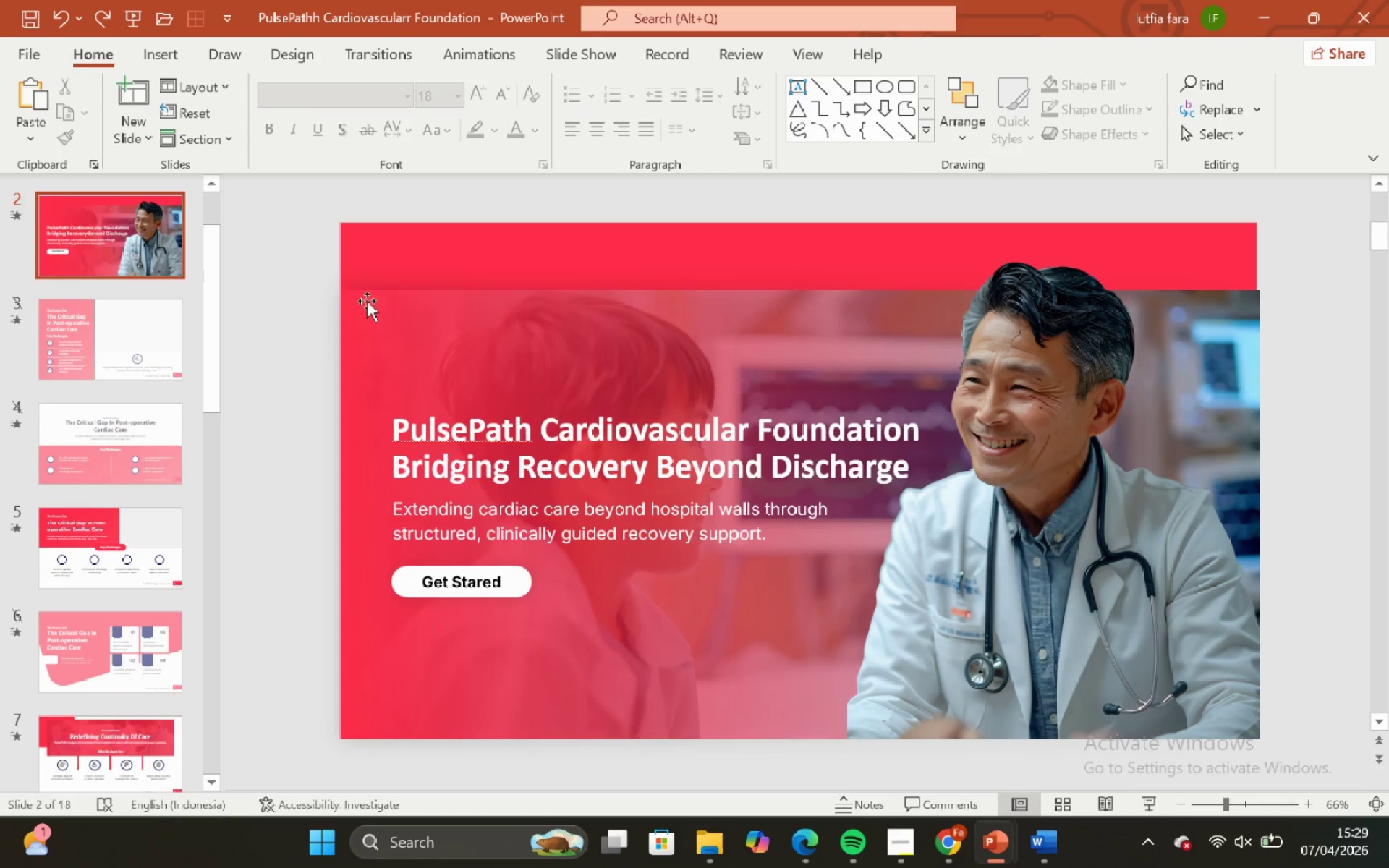 
double_click([431, 253])
 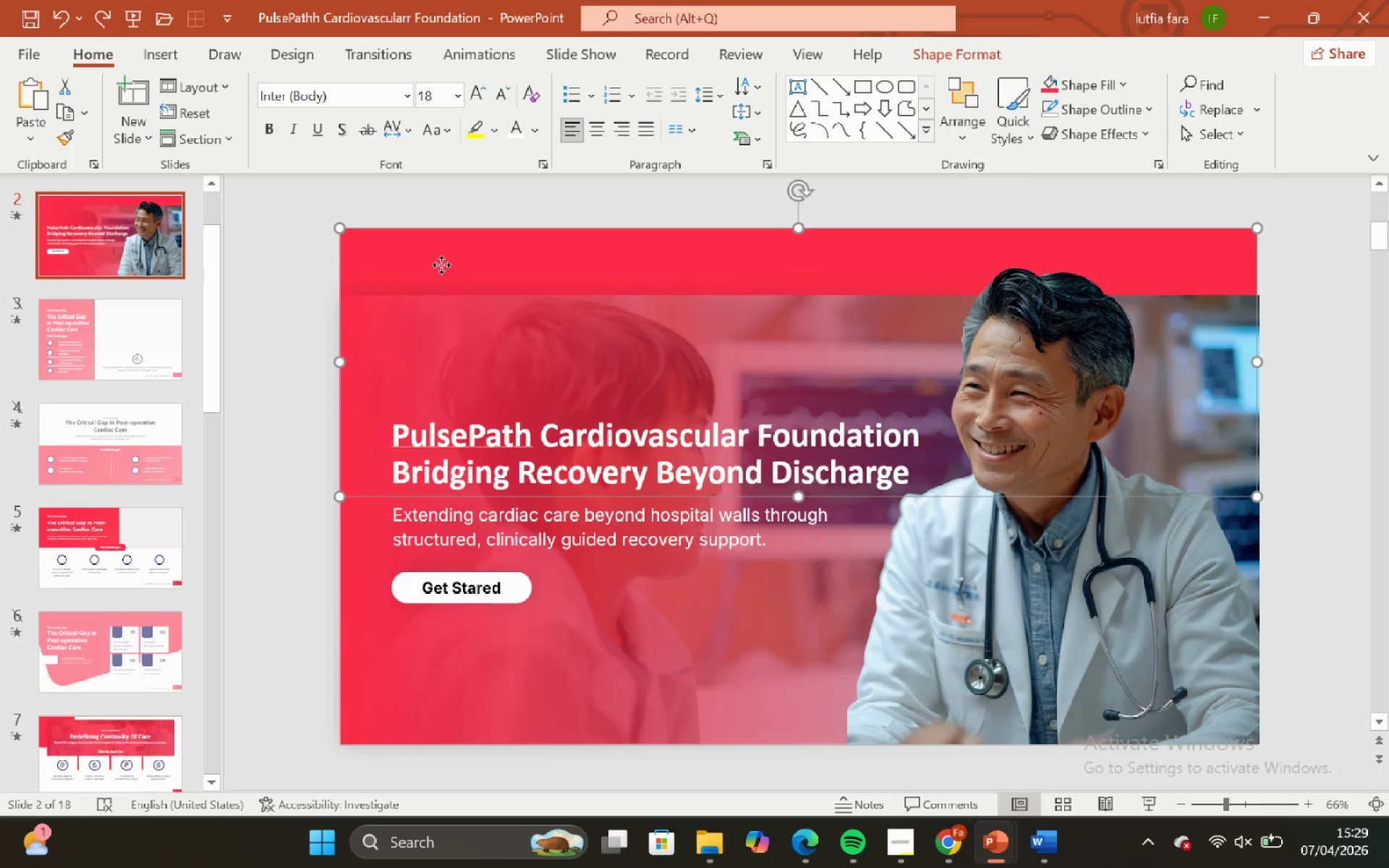 
left_click_drag(start_coordinate=[441, 265], to_coordinate=[462, 226])
 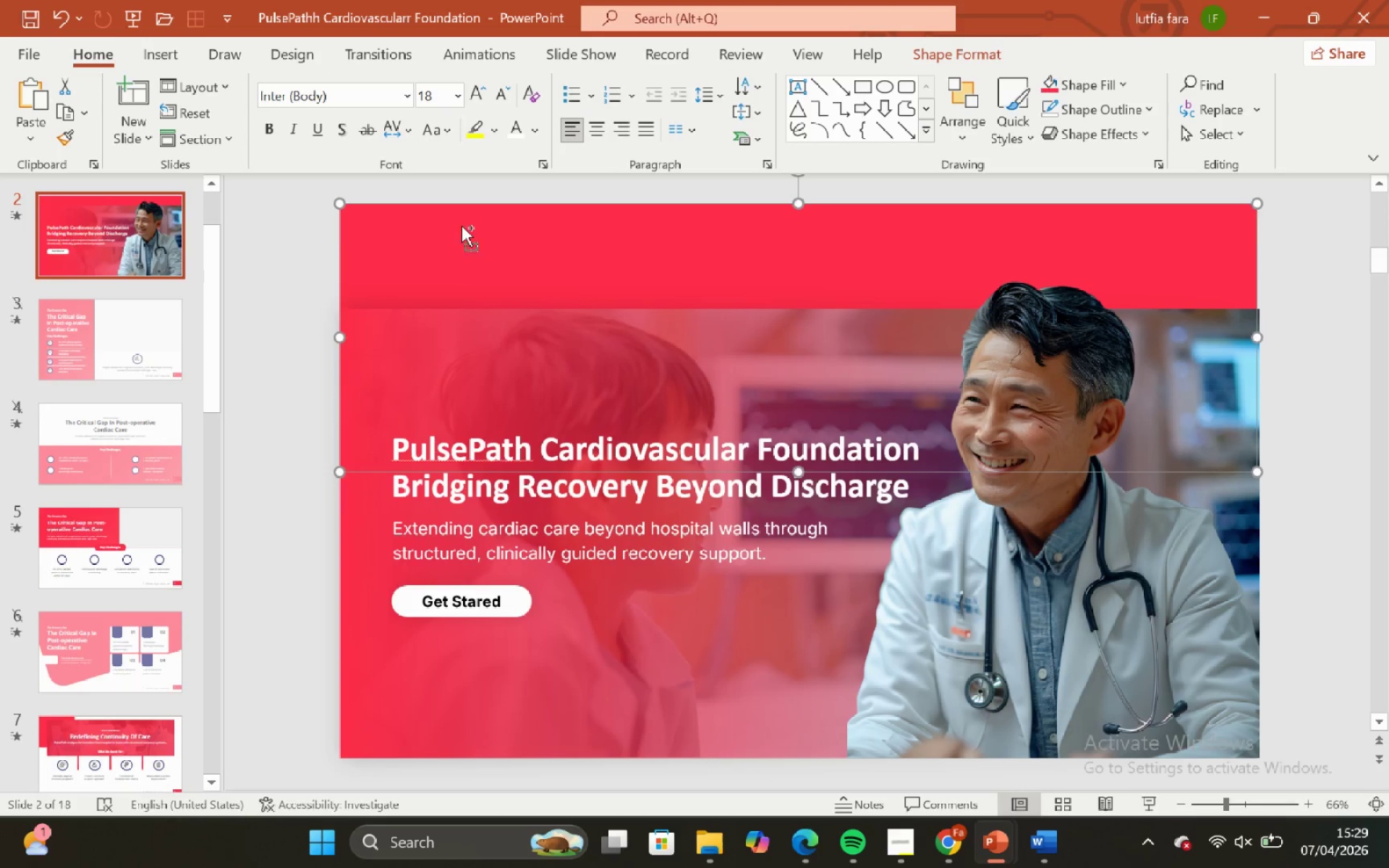 
hold_key(key=ShiftLeft, duration=0.5)
 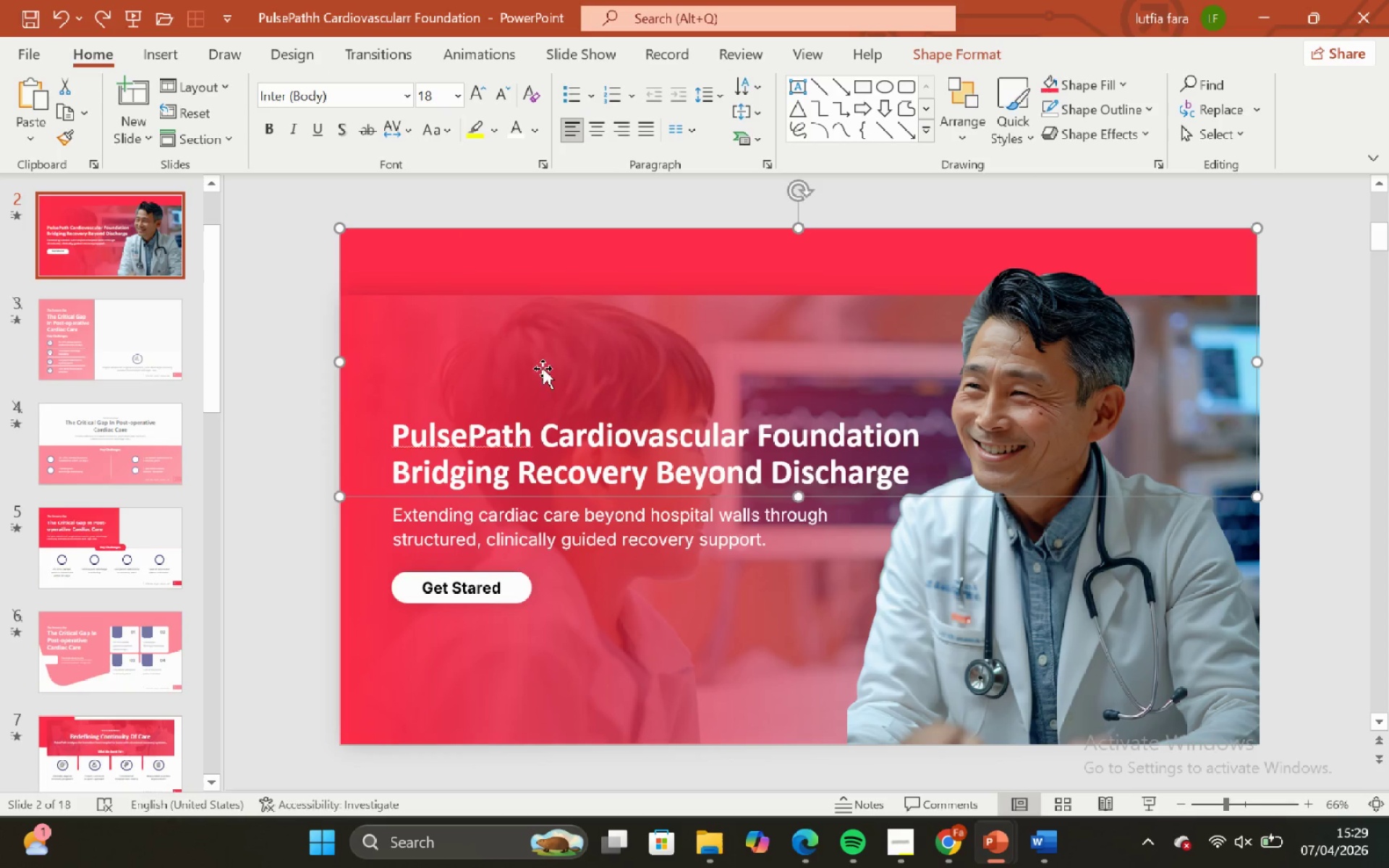 
key(Control+ControlLeft)
 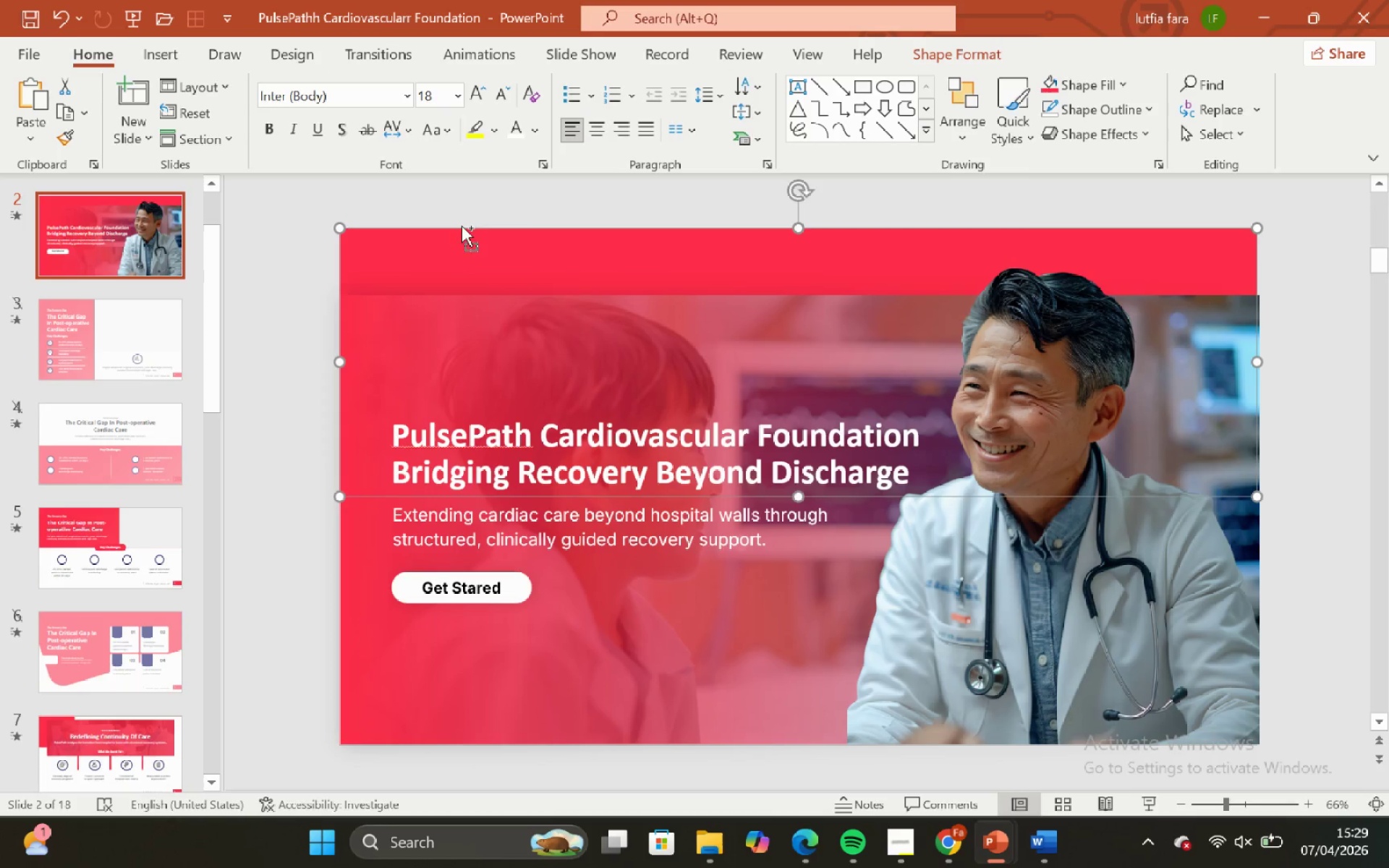 
key(Control+Z)
 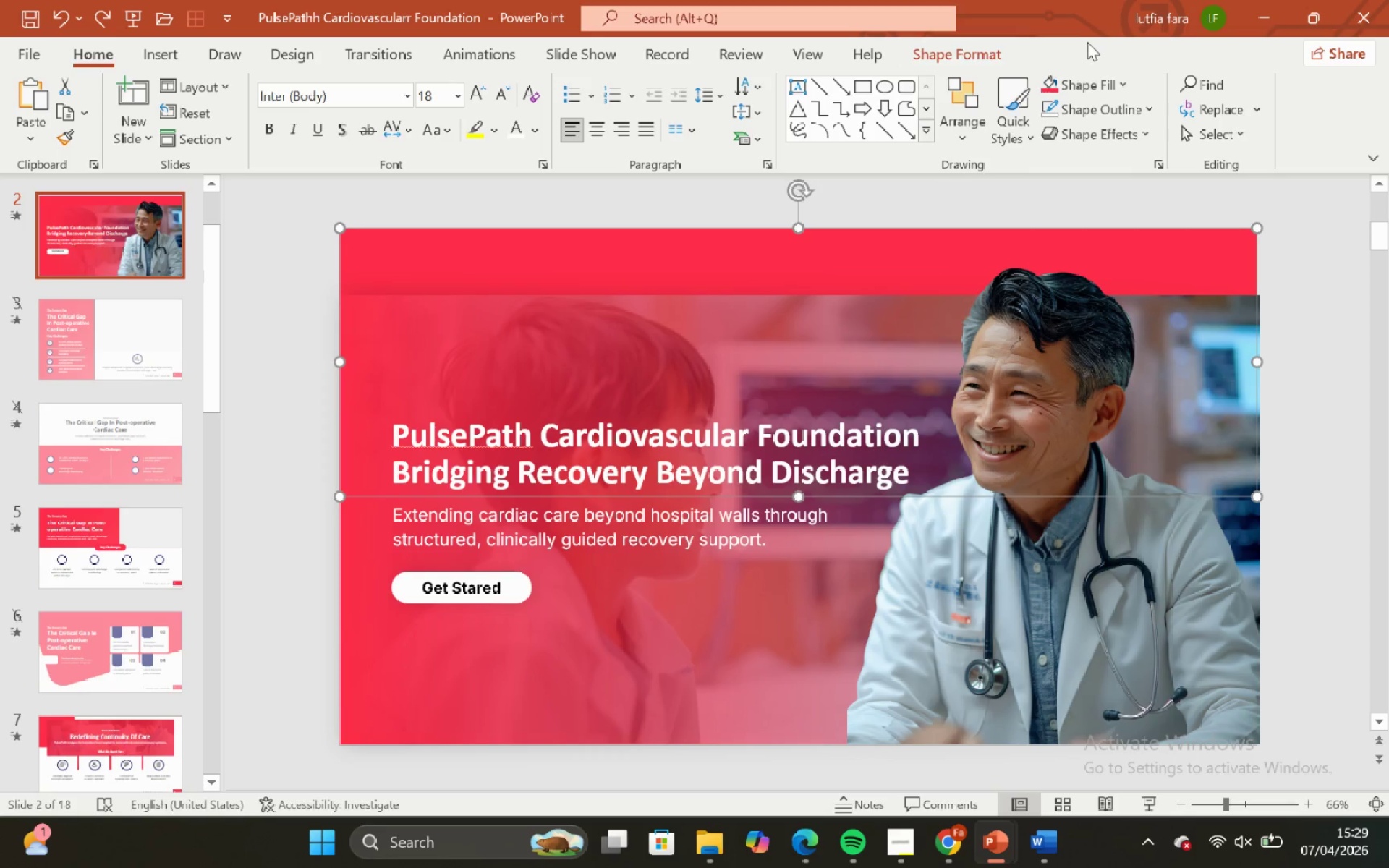 
left_click([995, 48])
 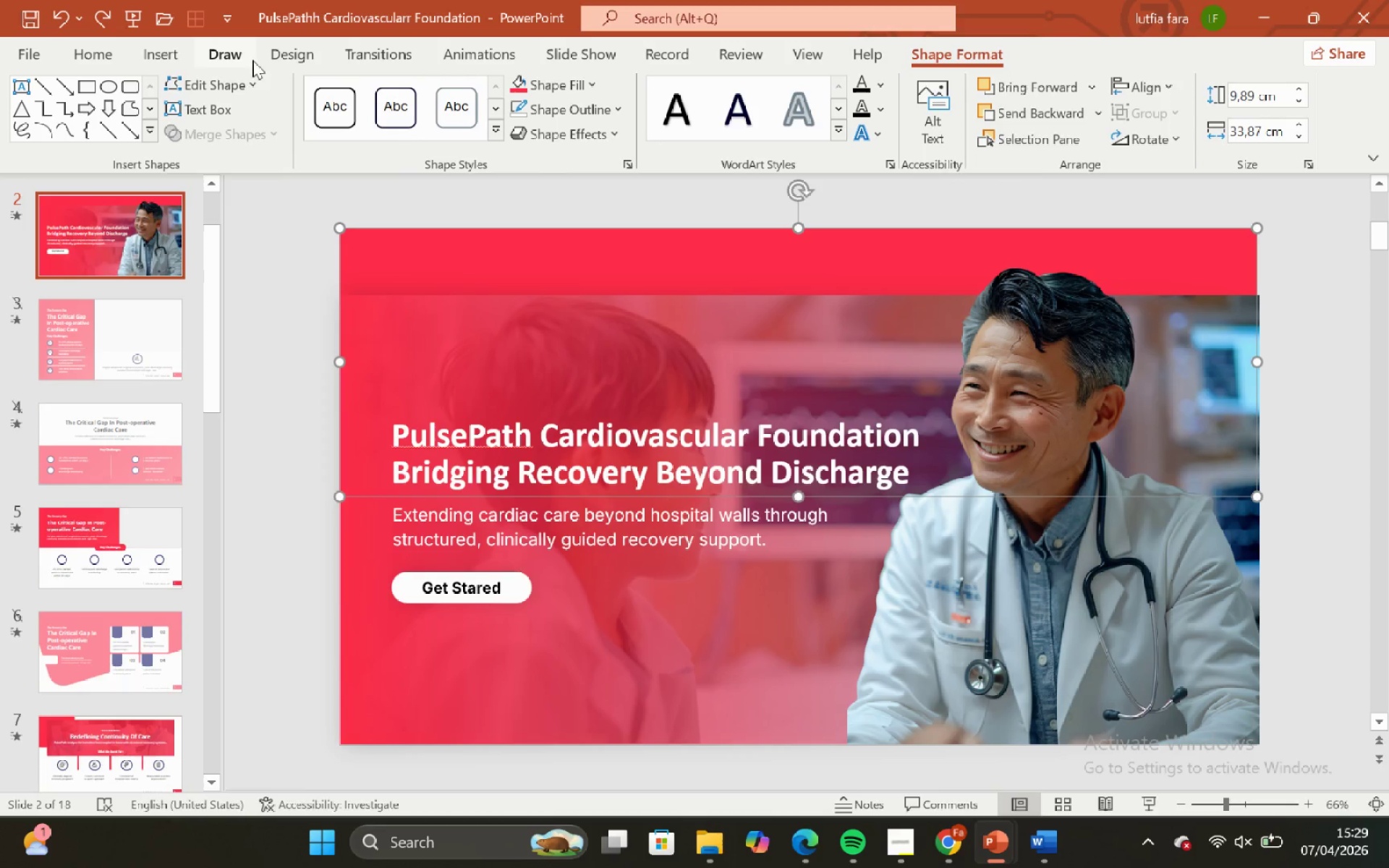 
left_click([233, 78])
 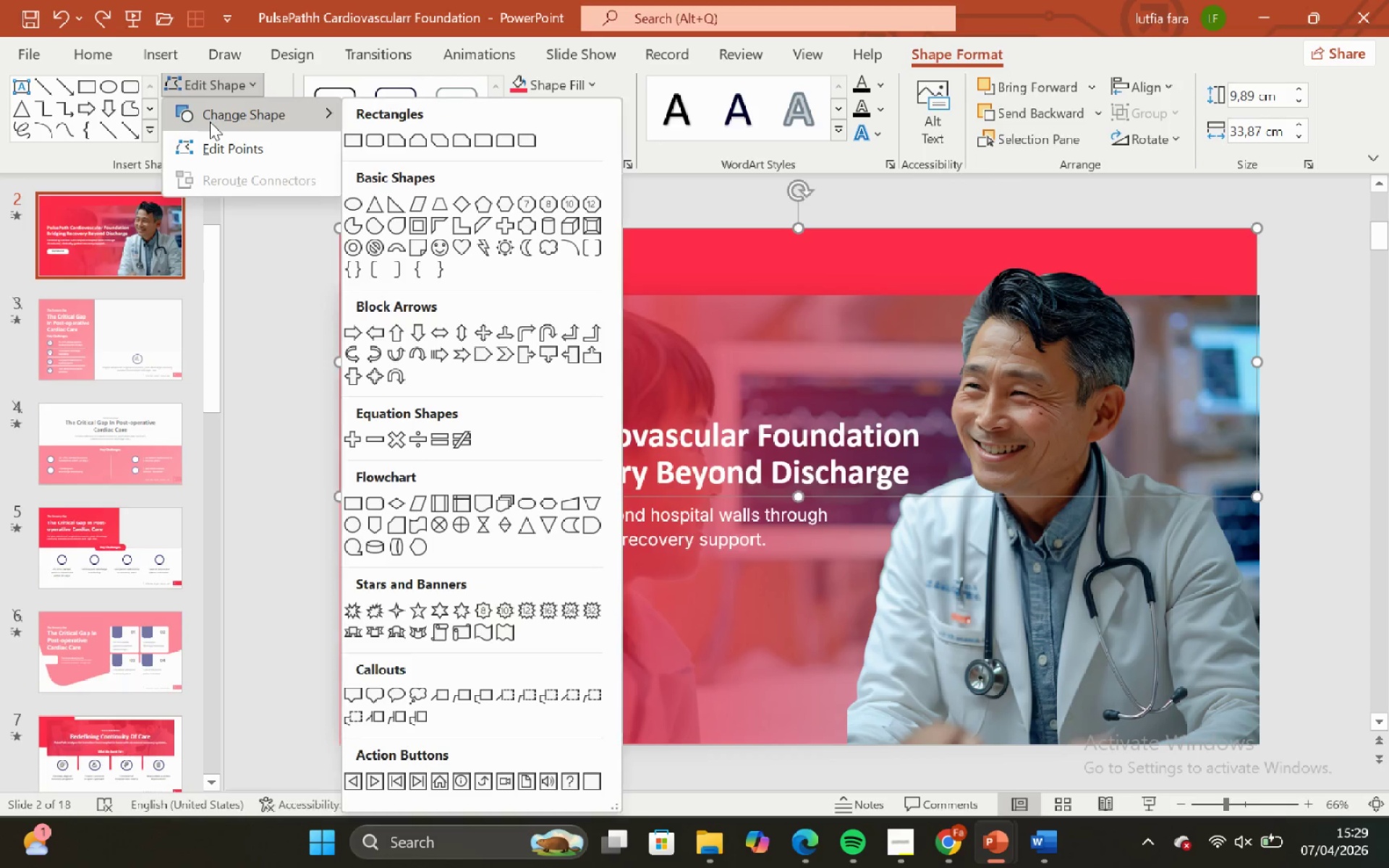 
left_click([211, 122])
 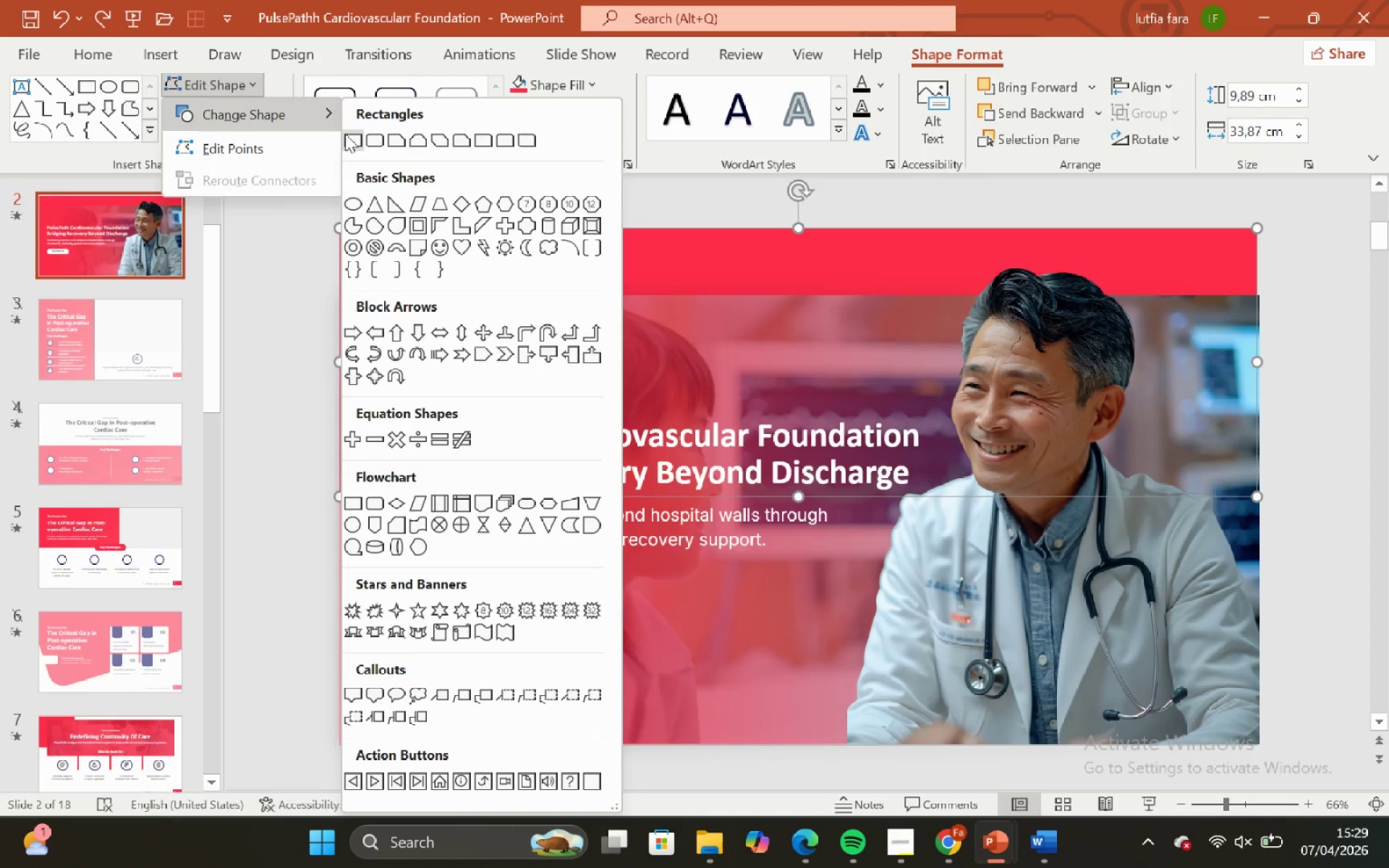 
left_click([345, 135])
 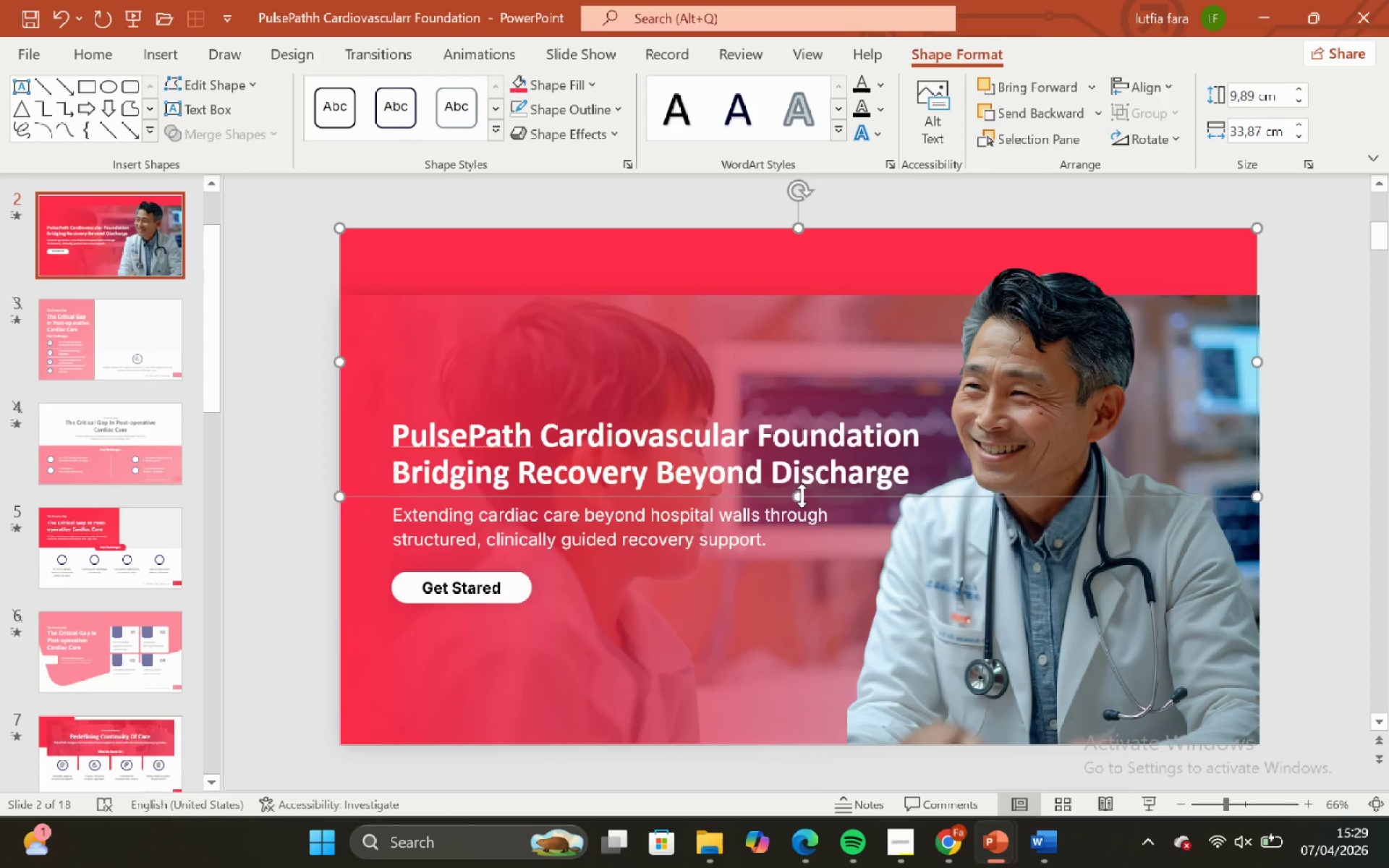 
left_click_drag(start_coordinate=[802, 495], to_coordinate=[712, 334])
 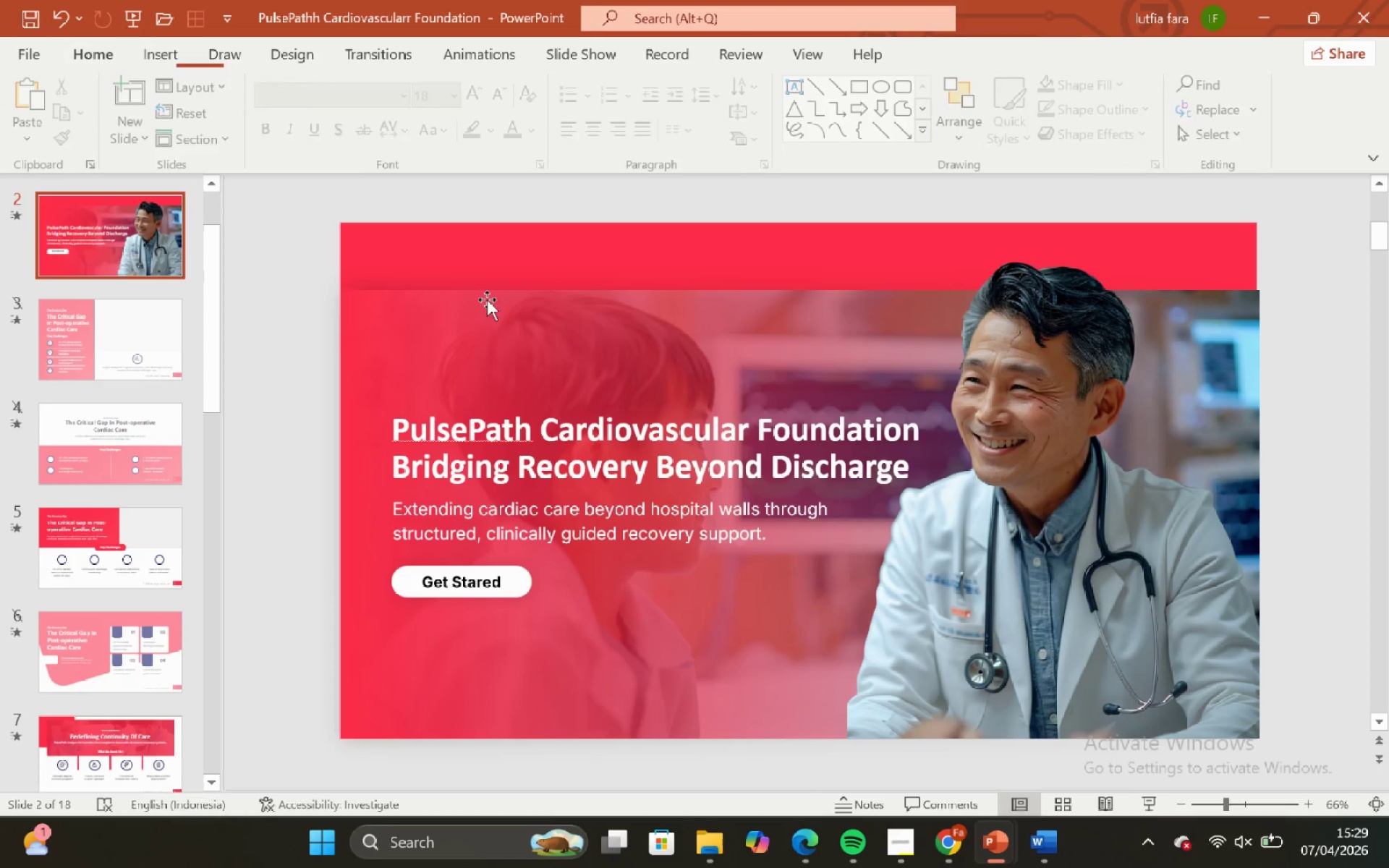 
double_click([680, 253])
 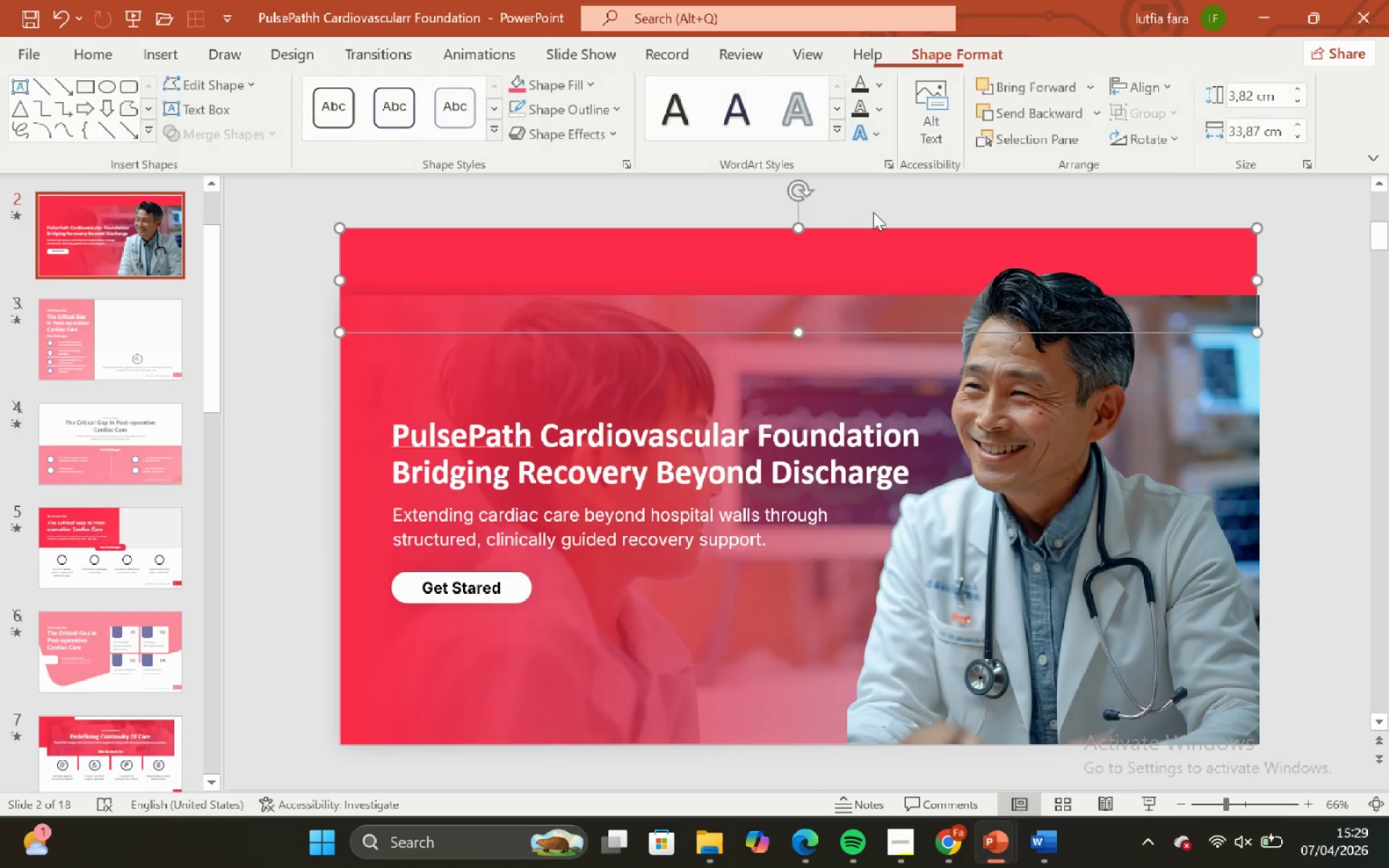 